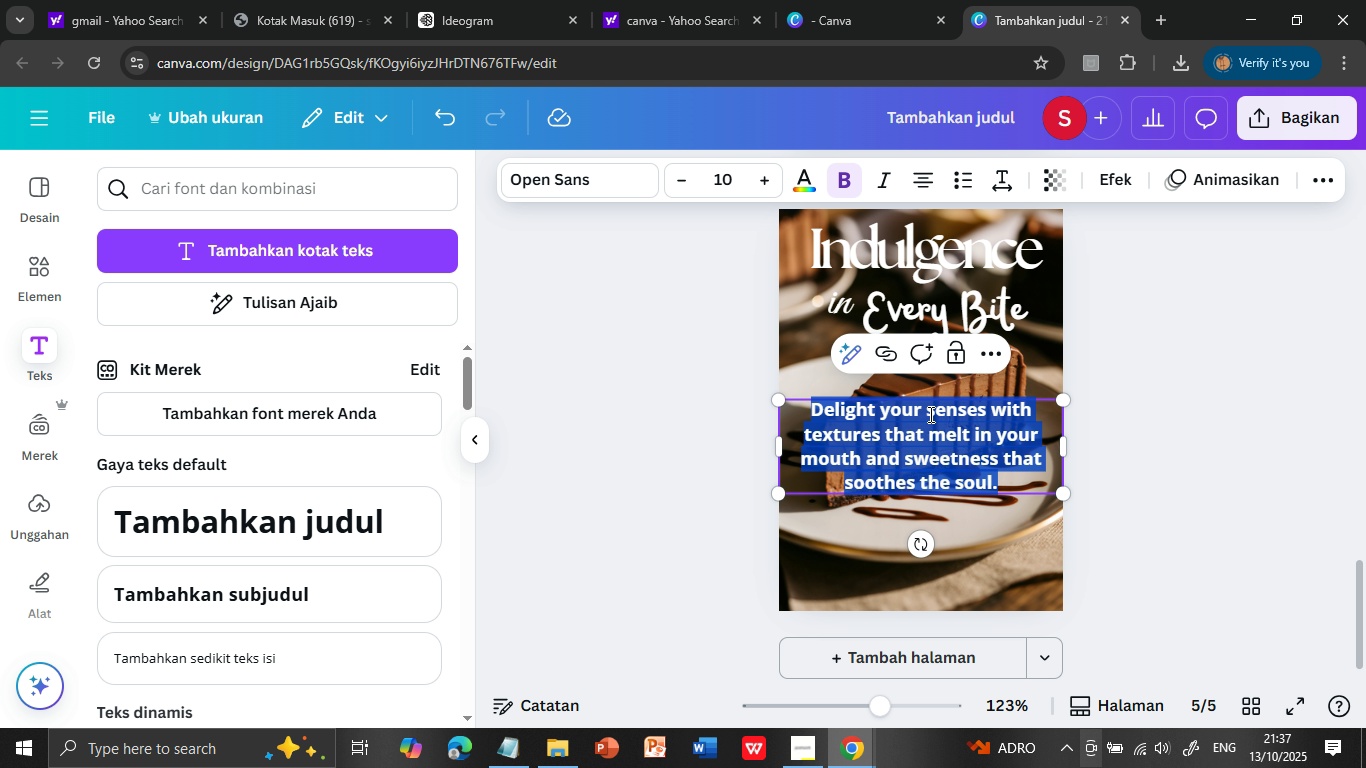 
triple_click([929, 414])
 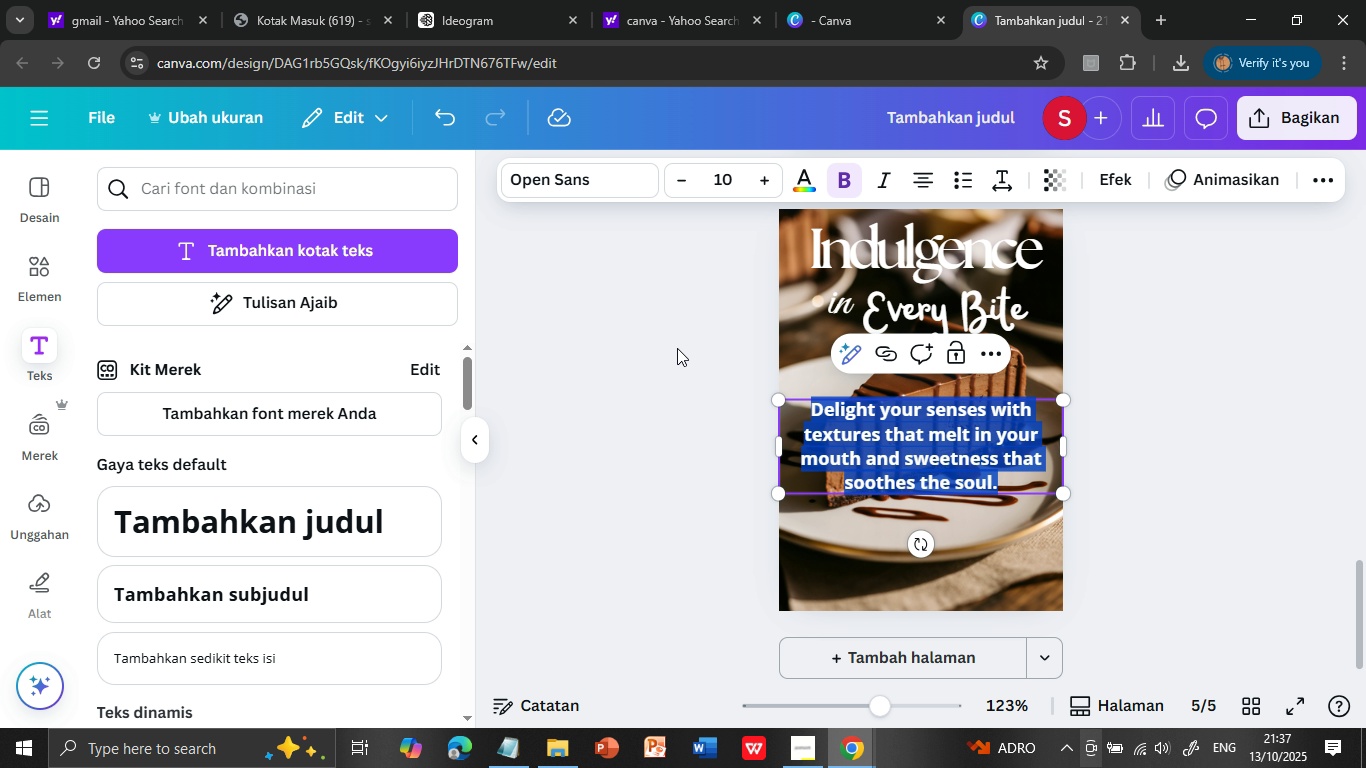 
left_click([621, 184])
 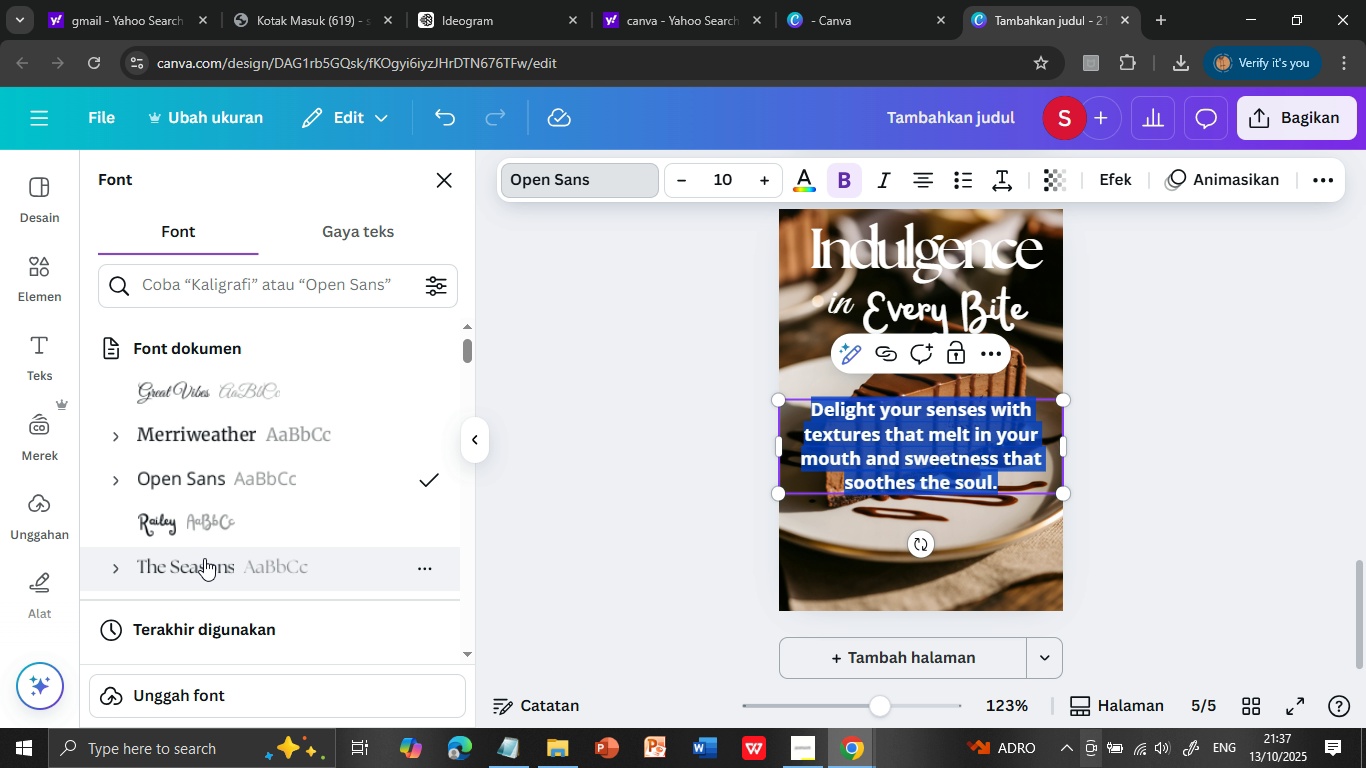 
wait(7.38)
 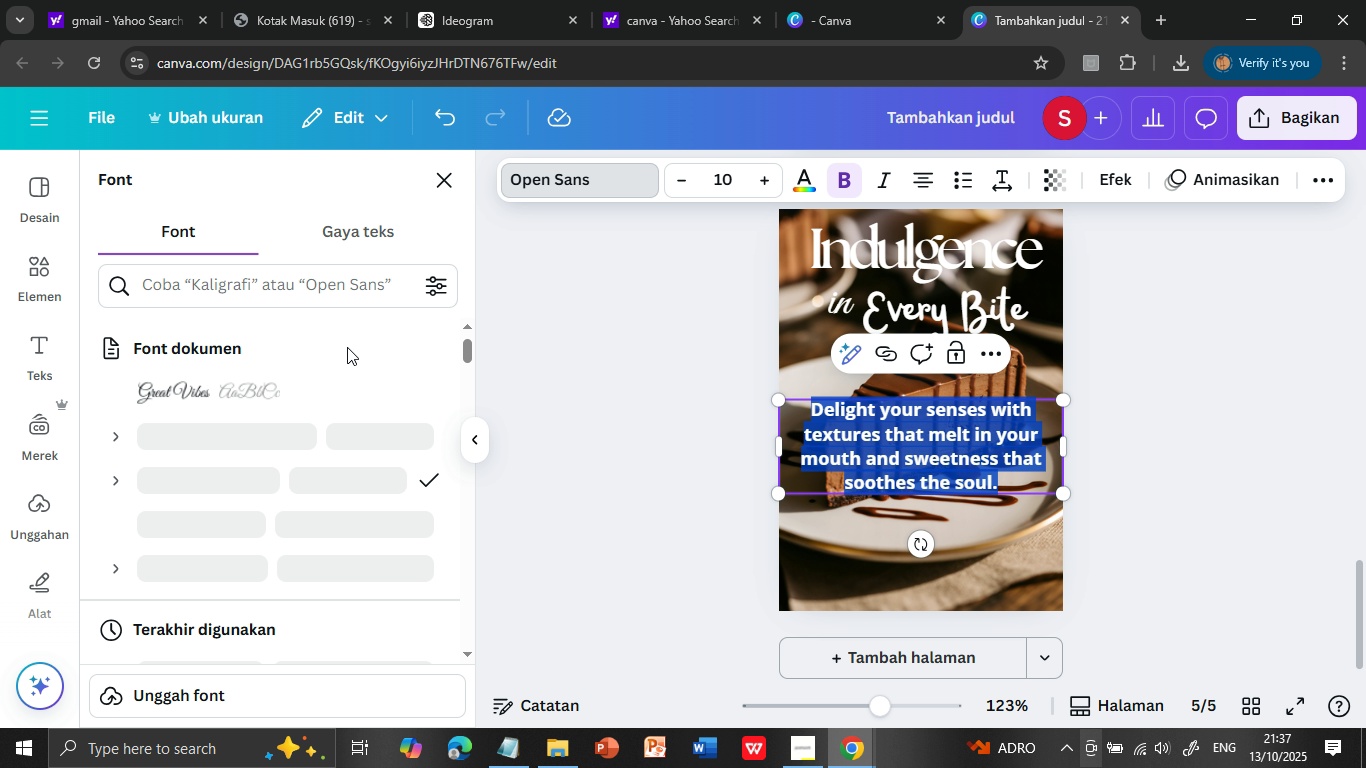 
left_click([190, 433])
 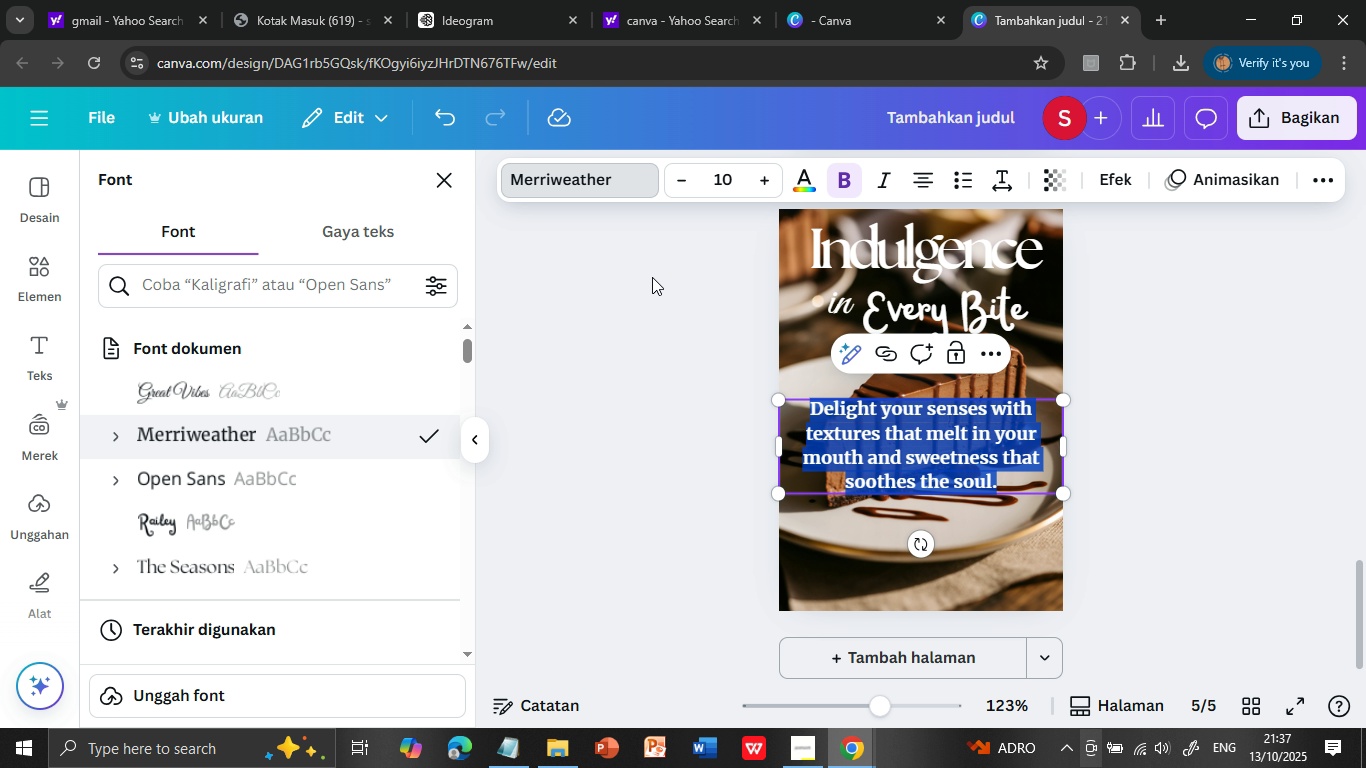 
scroll: coordinate [1060, 425], scroll_direction: up, amount: 2.0
 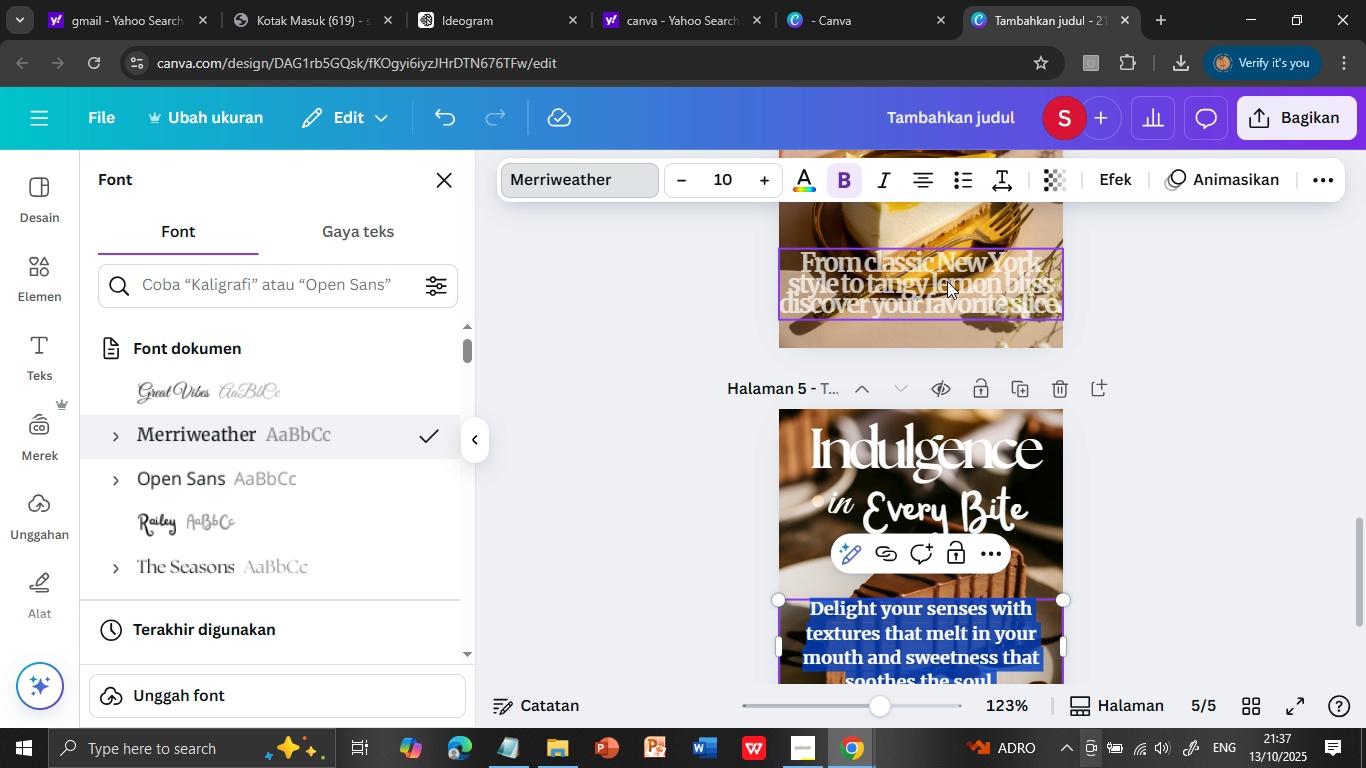 
left_click([947, 281])
 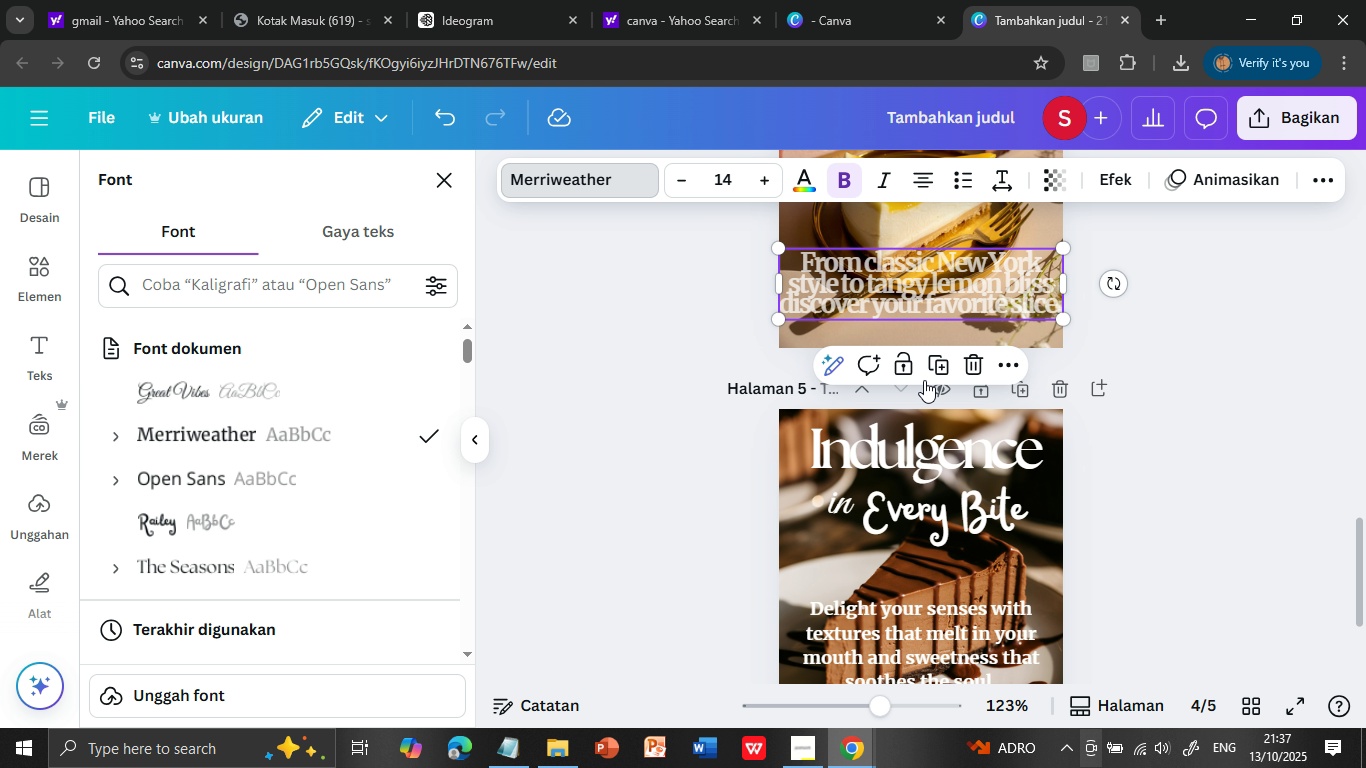 
scroll: coordinate [938, 504], scroll_direction: down, amount: 3.0
 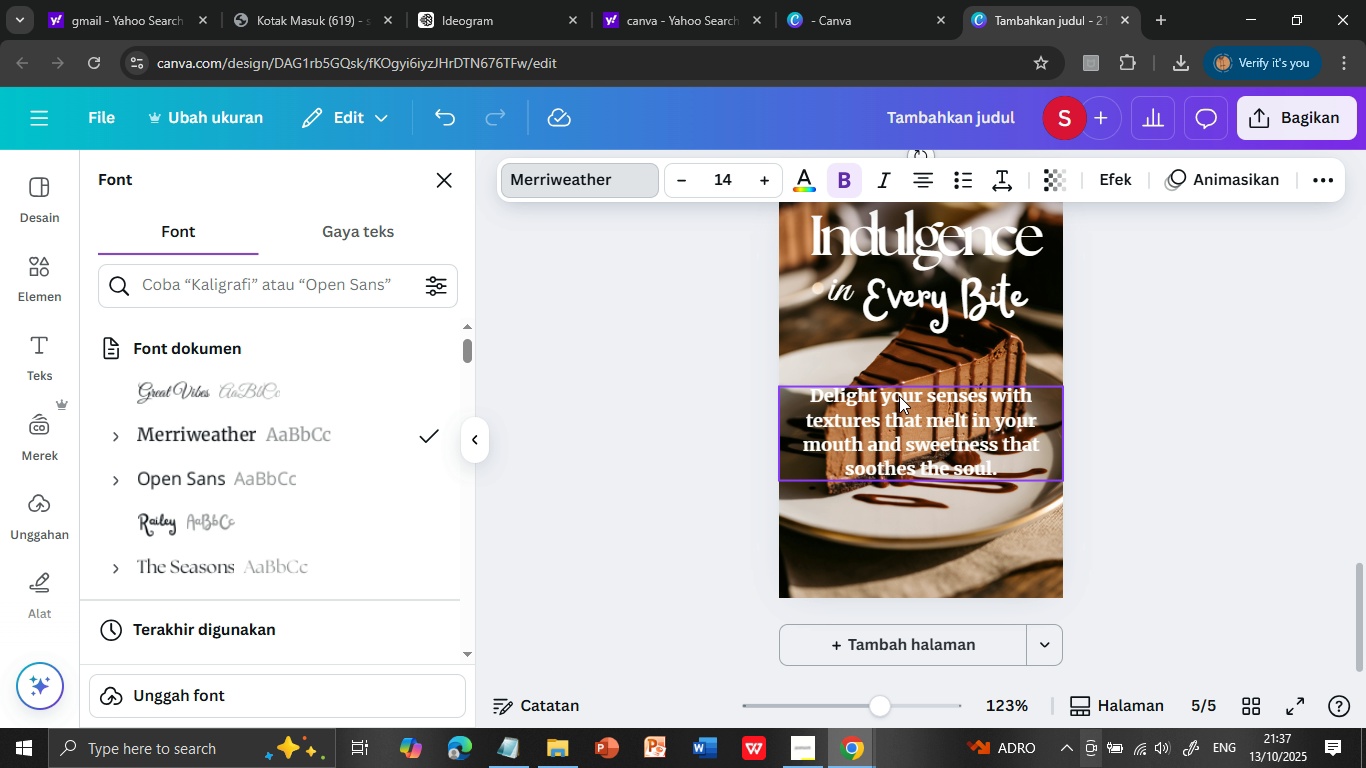 
double_click([899, 396])
 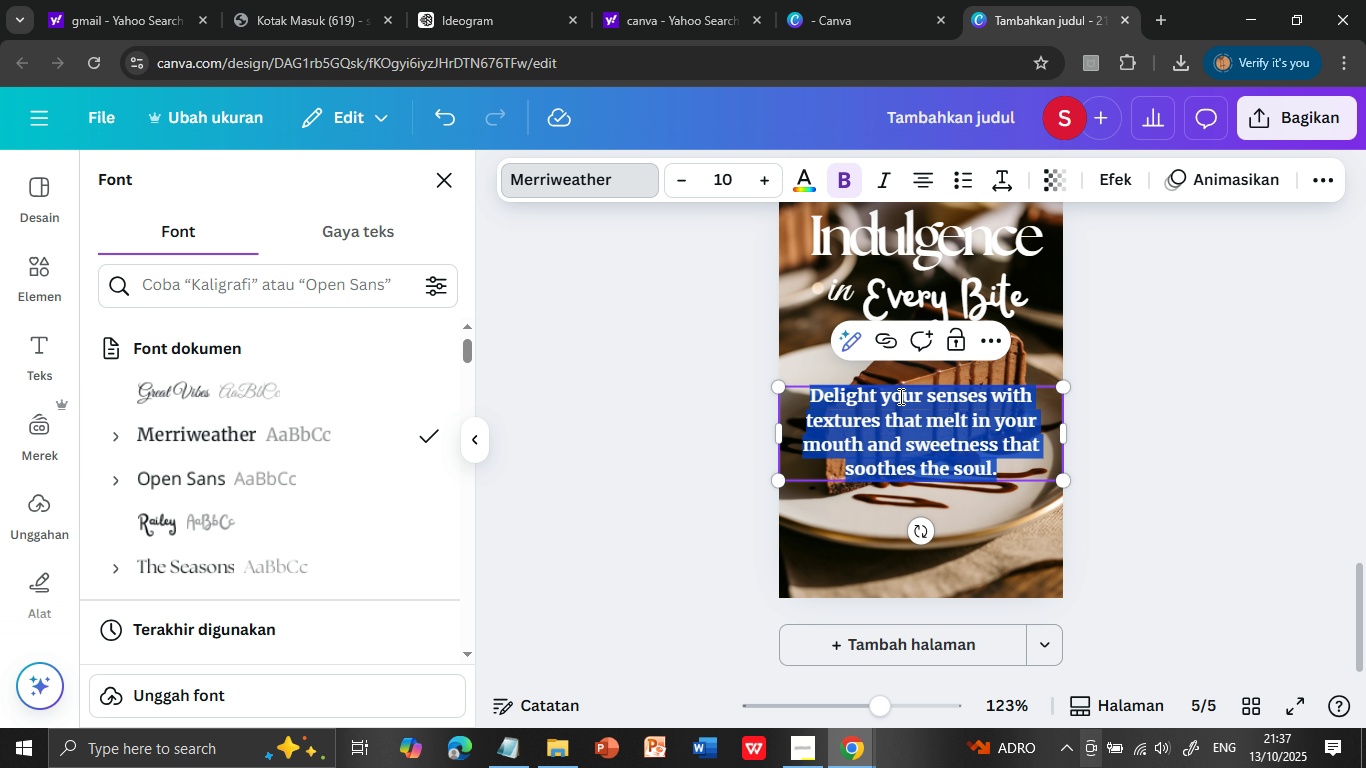 
triple_click([899, 396])
 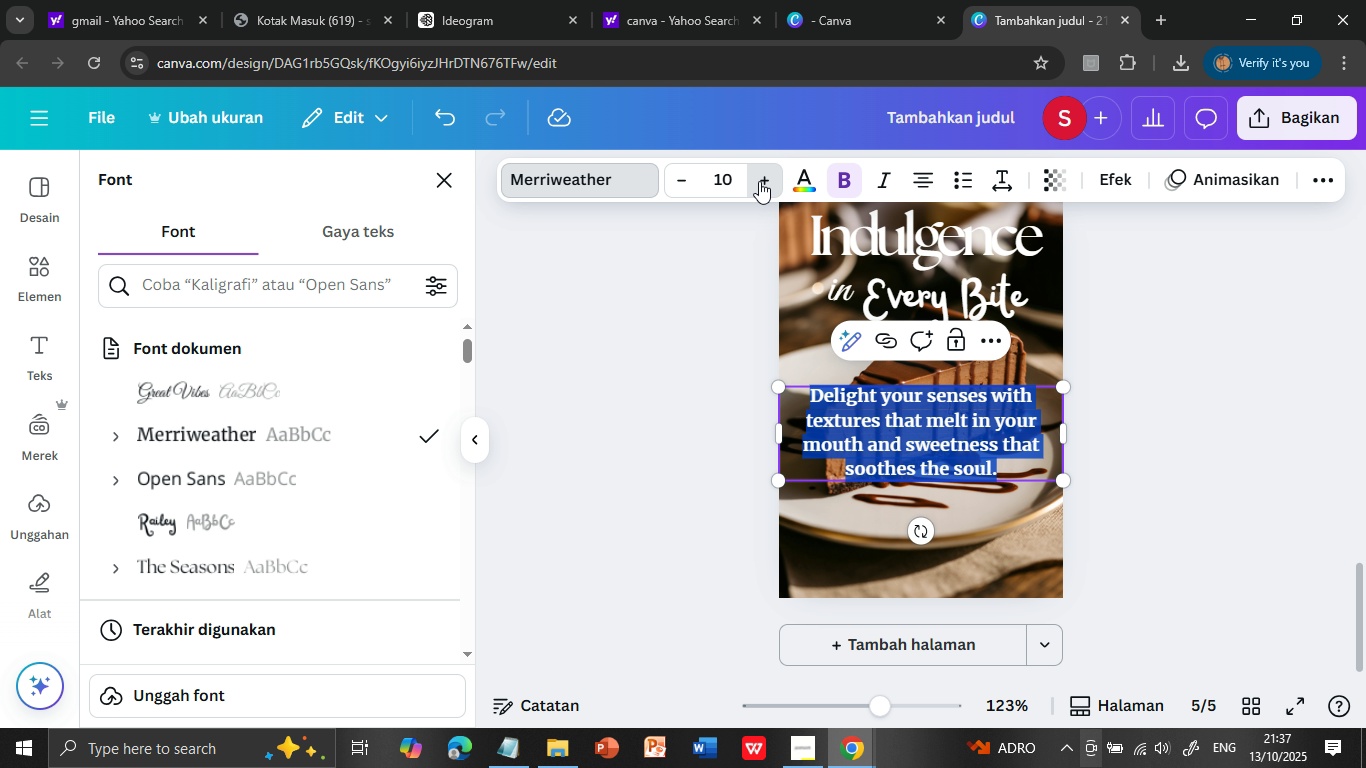 
triple_click([759, 181])
 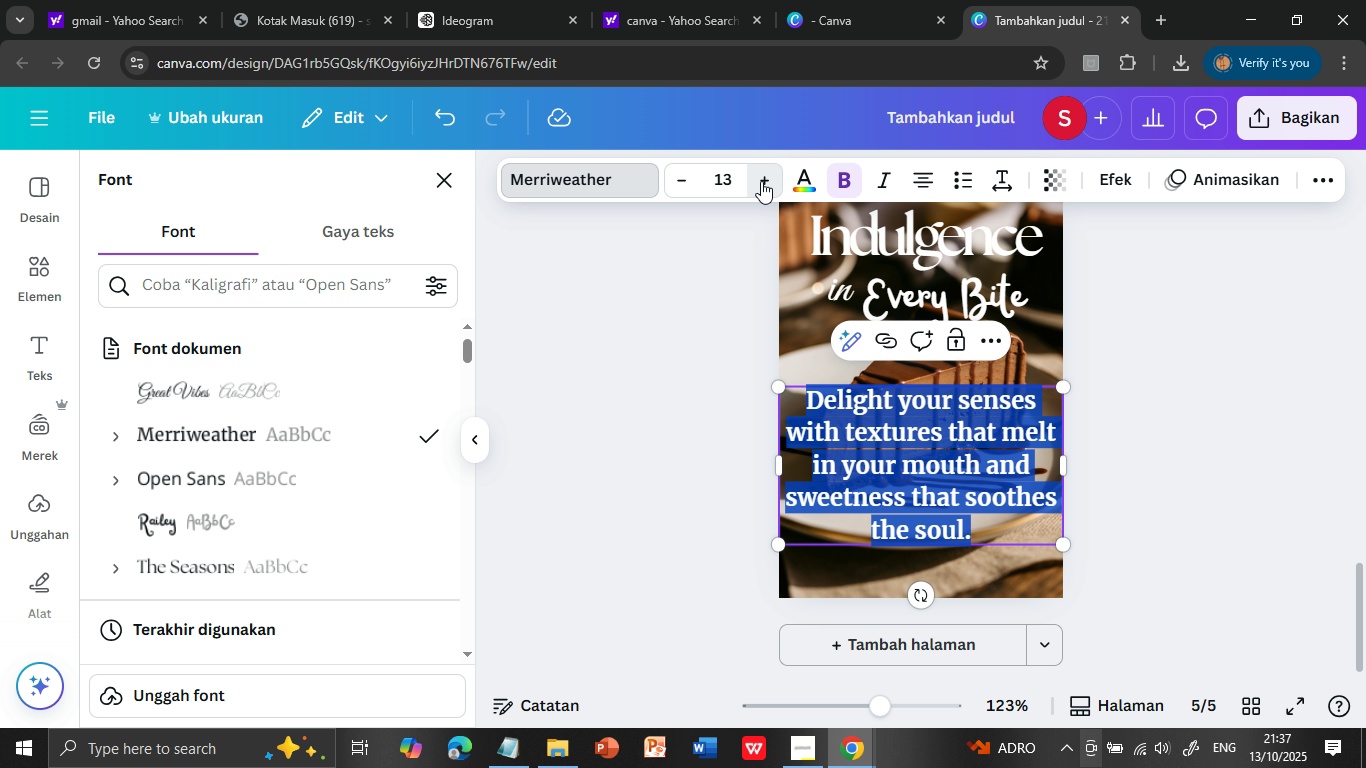 
left_click([761, 181])
 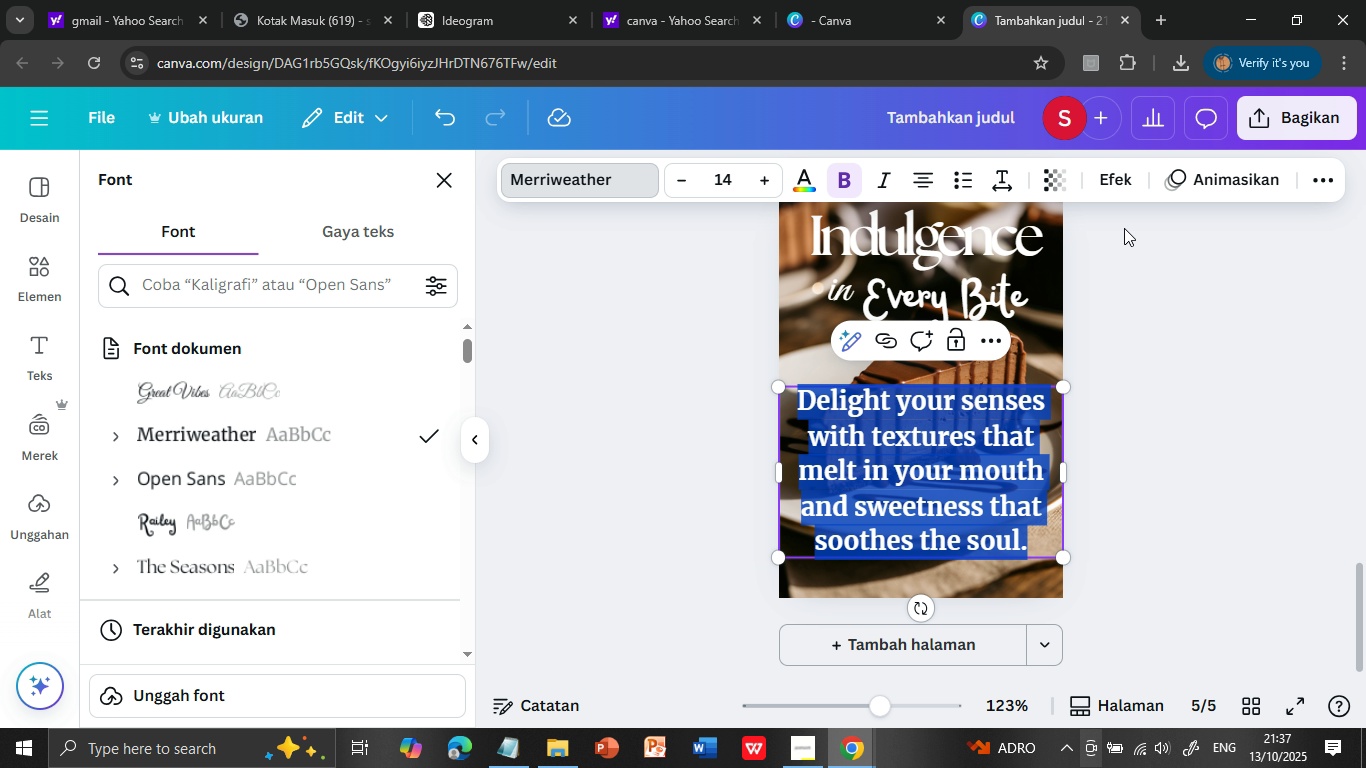 
wait(10.0)
 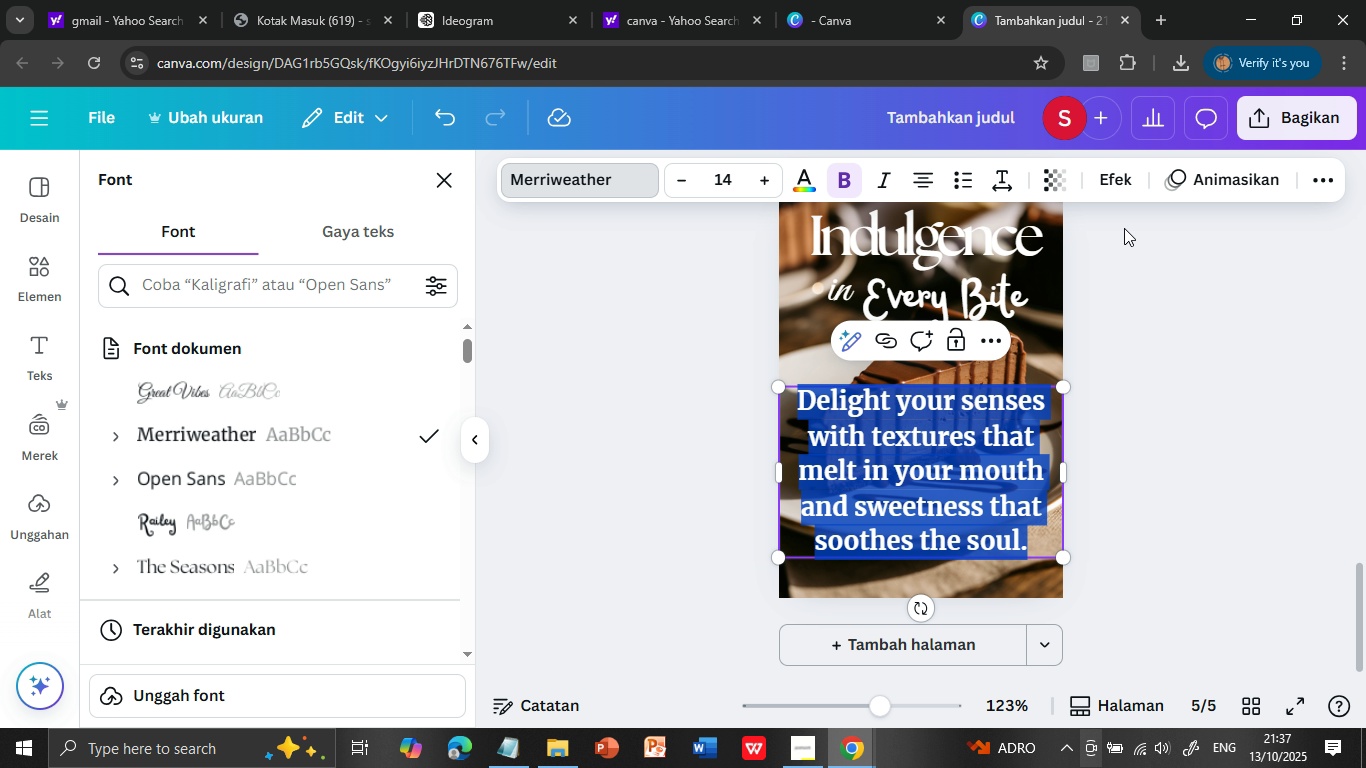 
left_click([978, 438])
 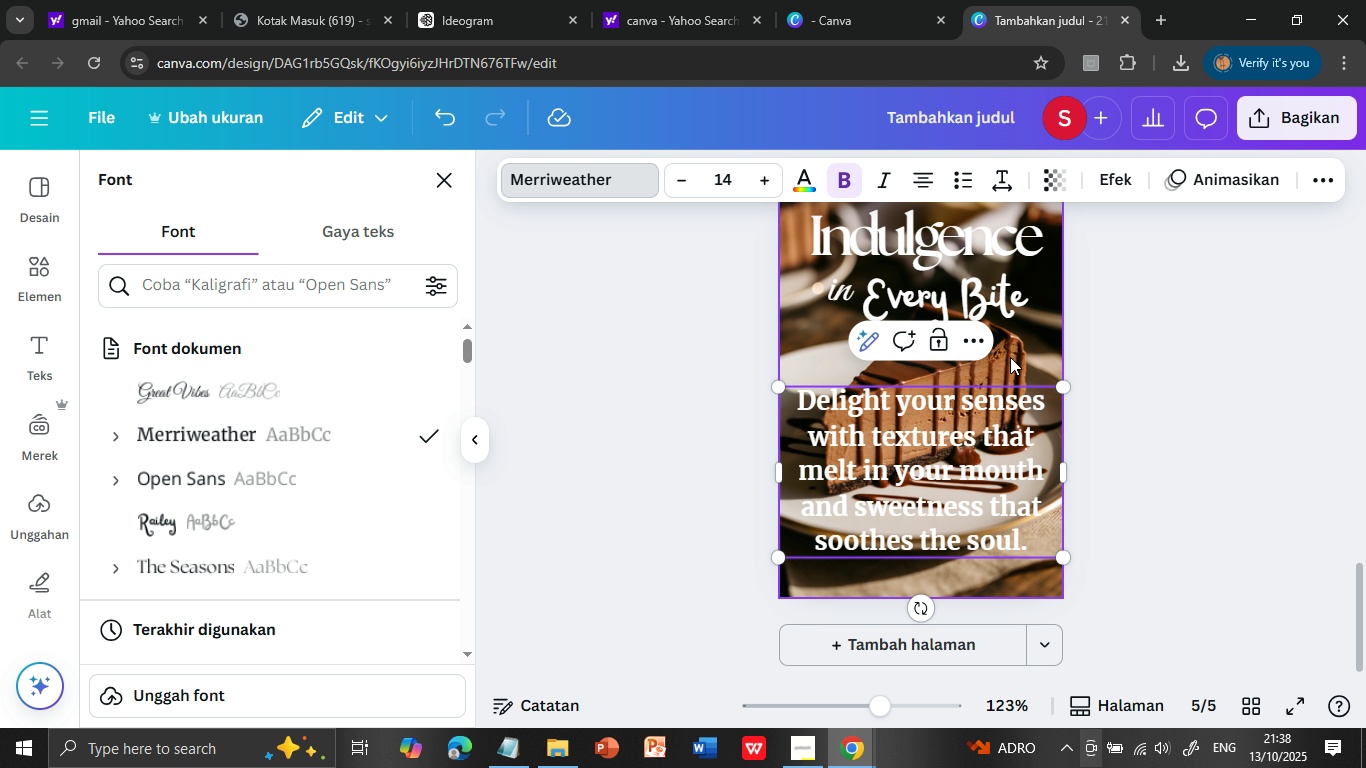 
key(Enter)
 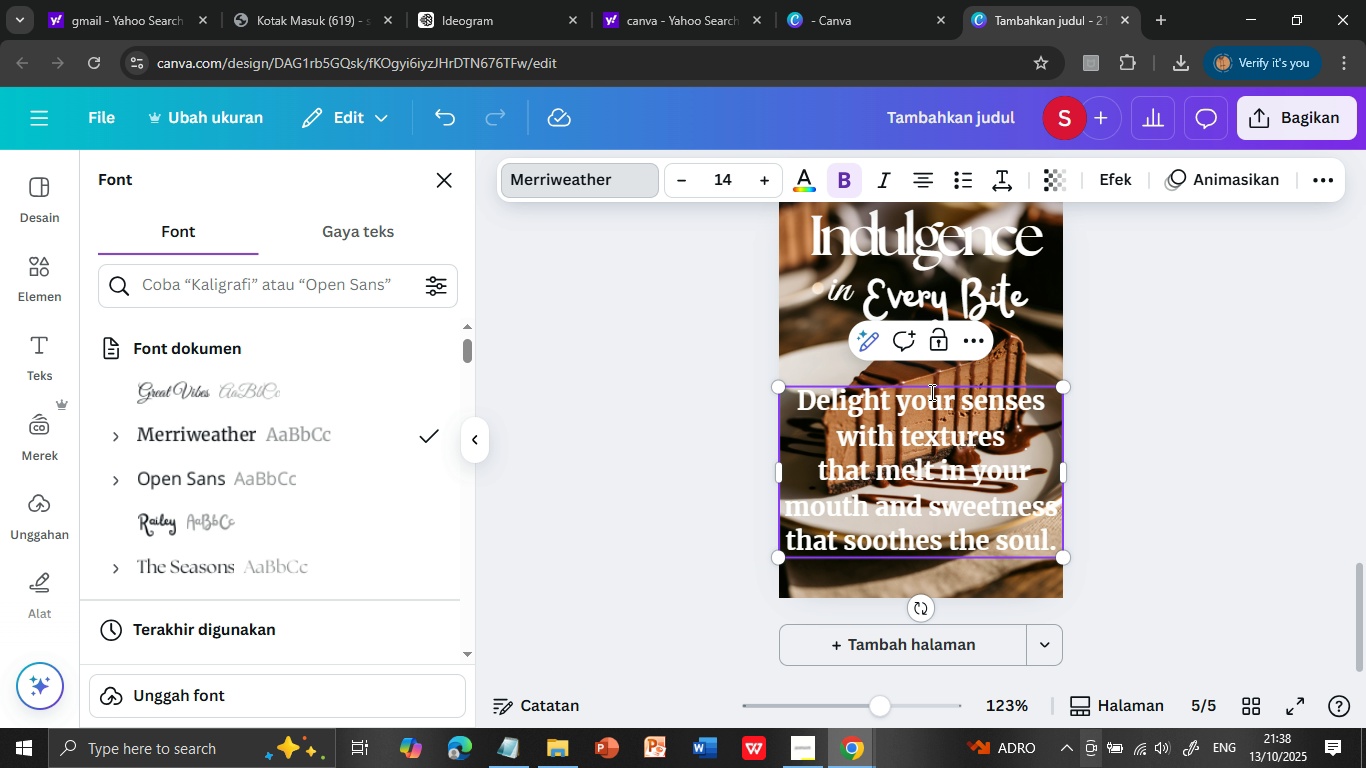 
double_click([930, 392])
 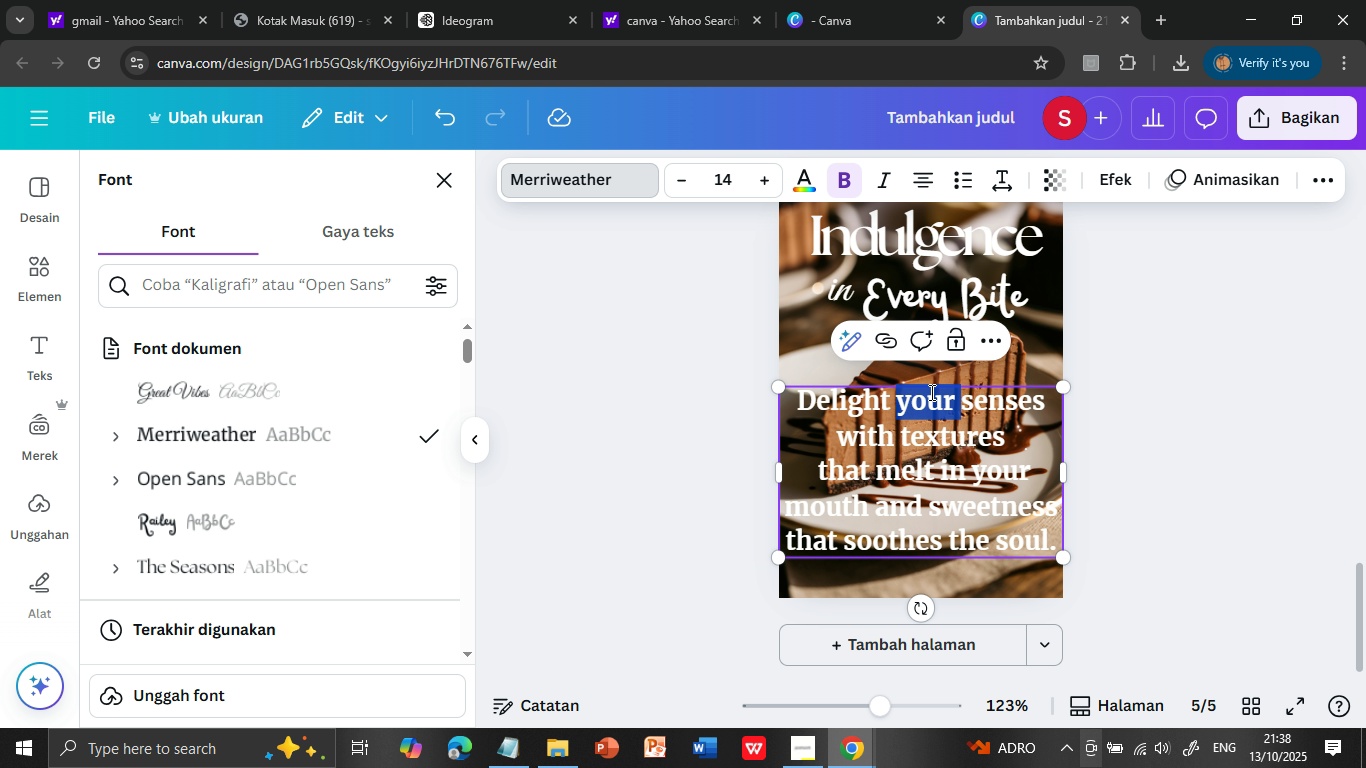 
triple_click([930, 392])
 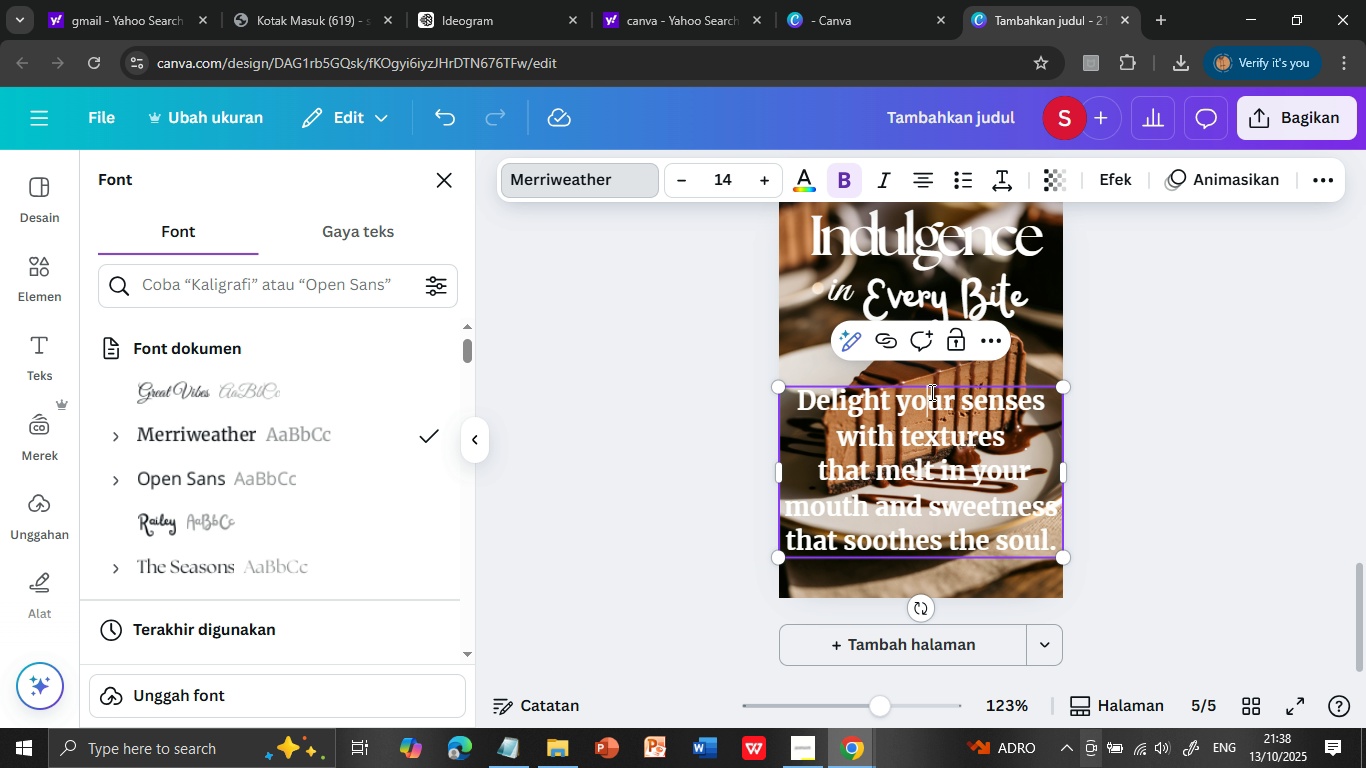 
double_click([930, 392])
 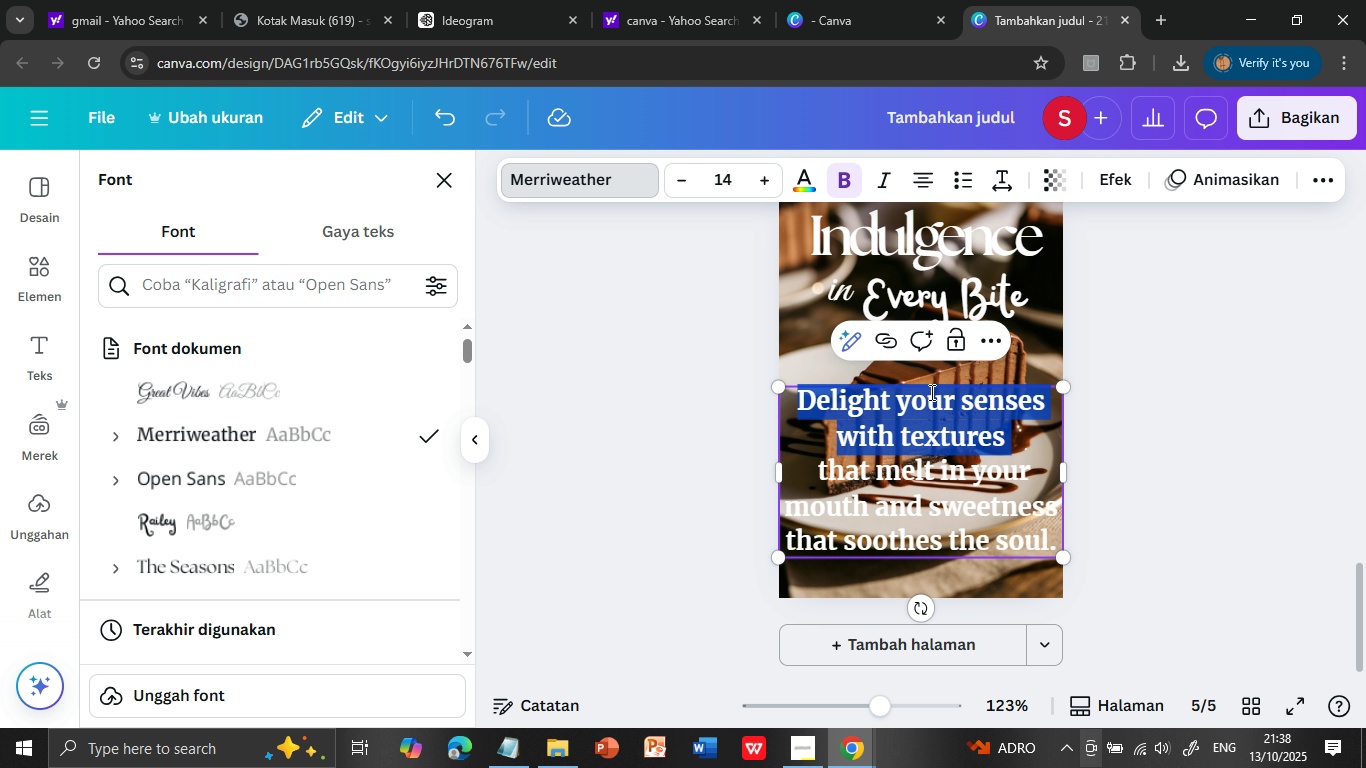 
triple_click([930, 392])
 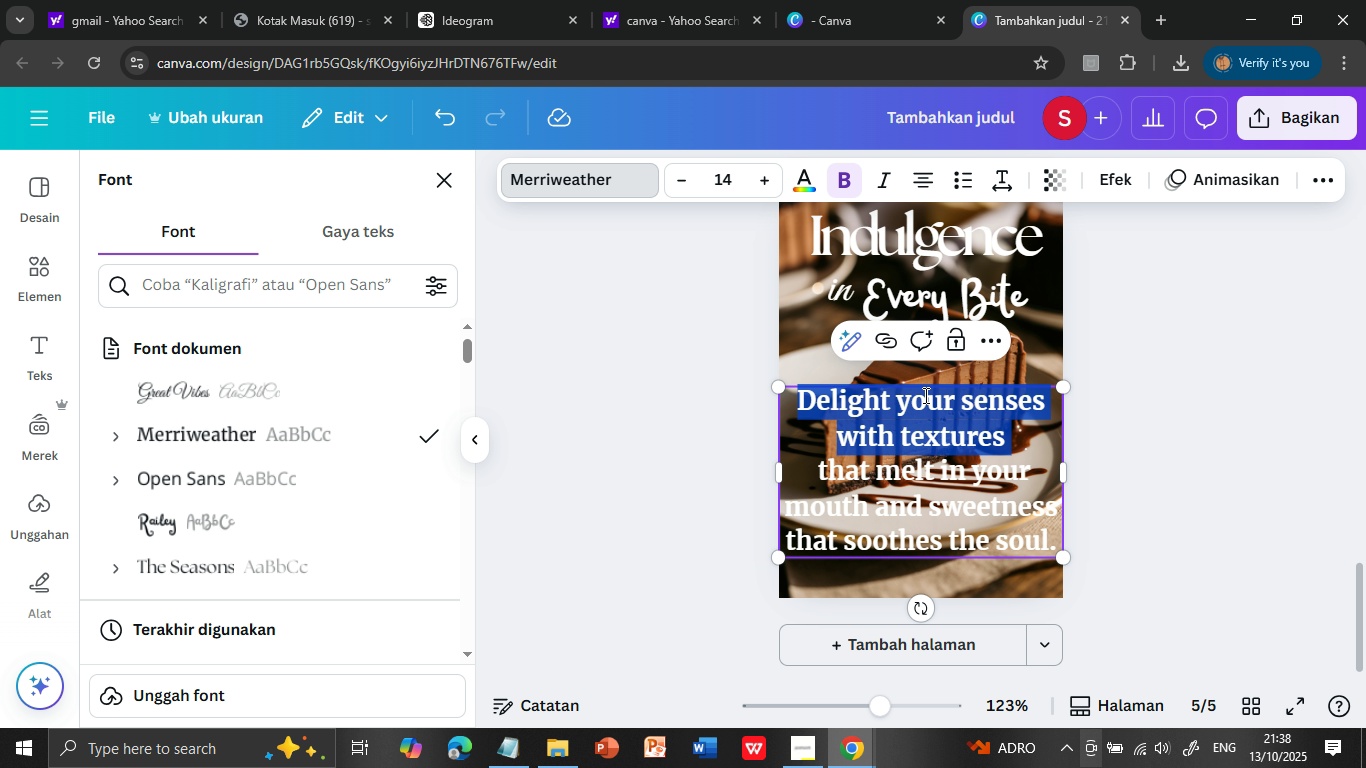 
key(Control+ControlLeft)
 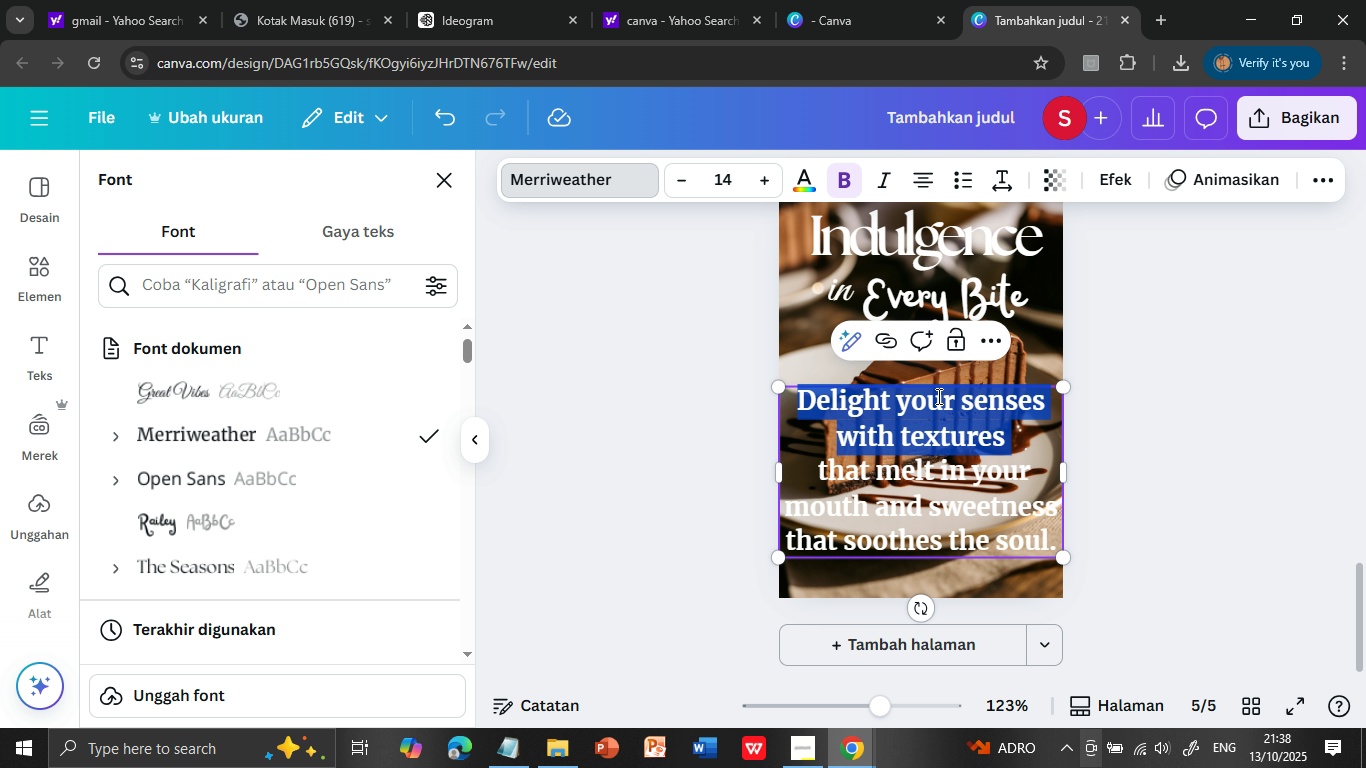 
key(Shift+ArrowDown)
 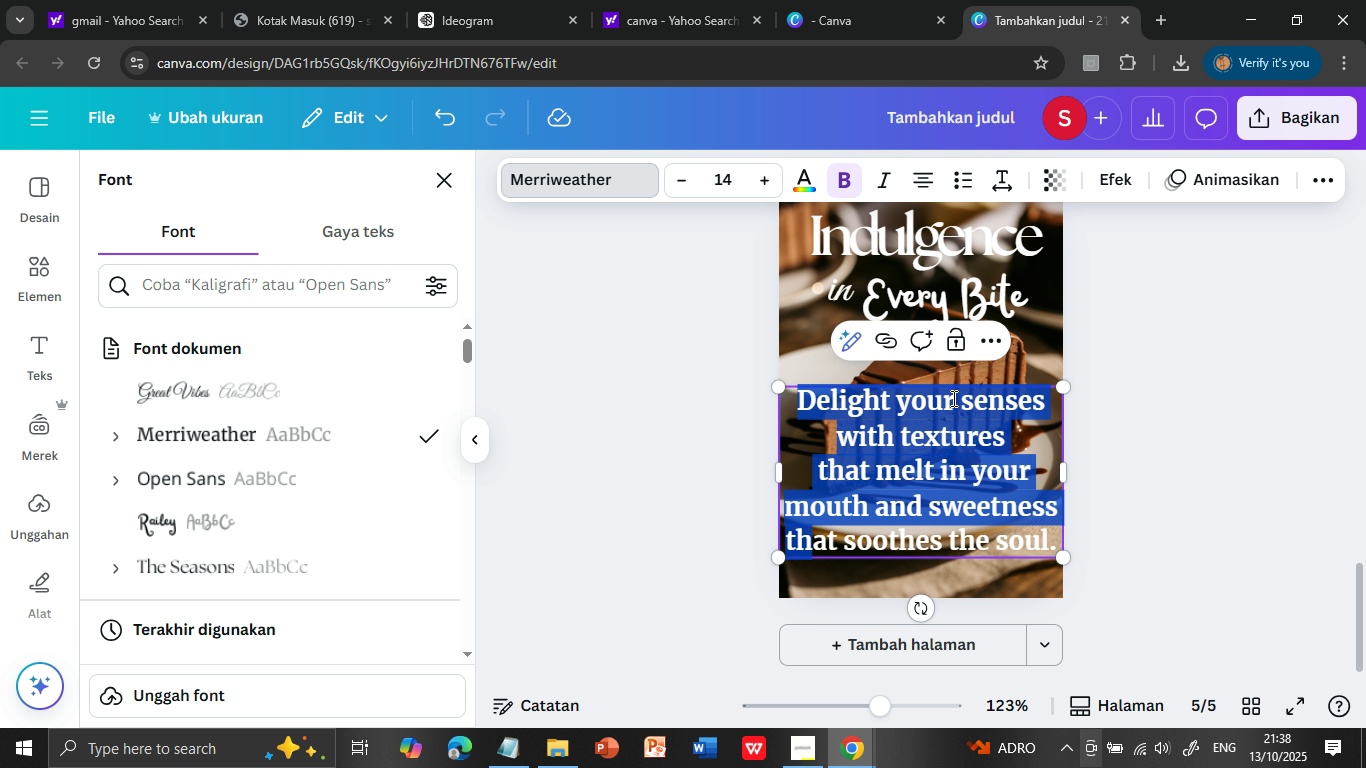 
key(Shift+ArrowDown)
 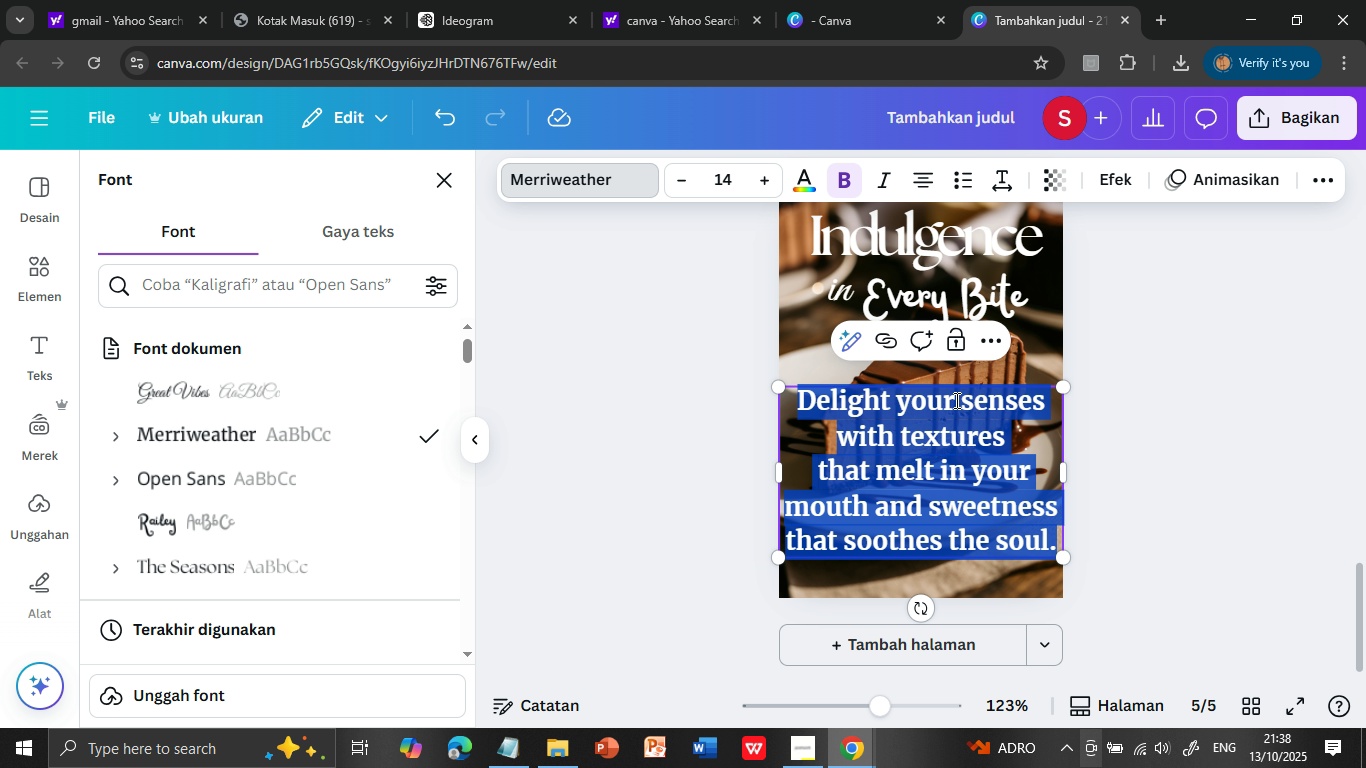 
key(Shift+ArrowDown)
 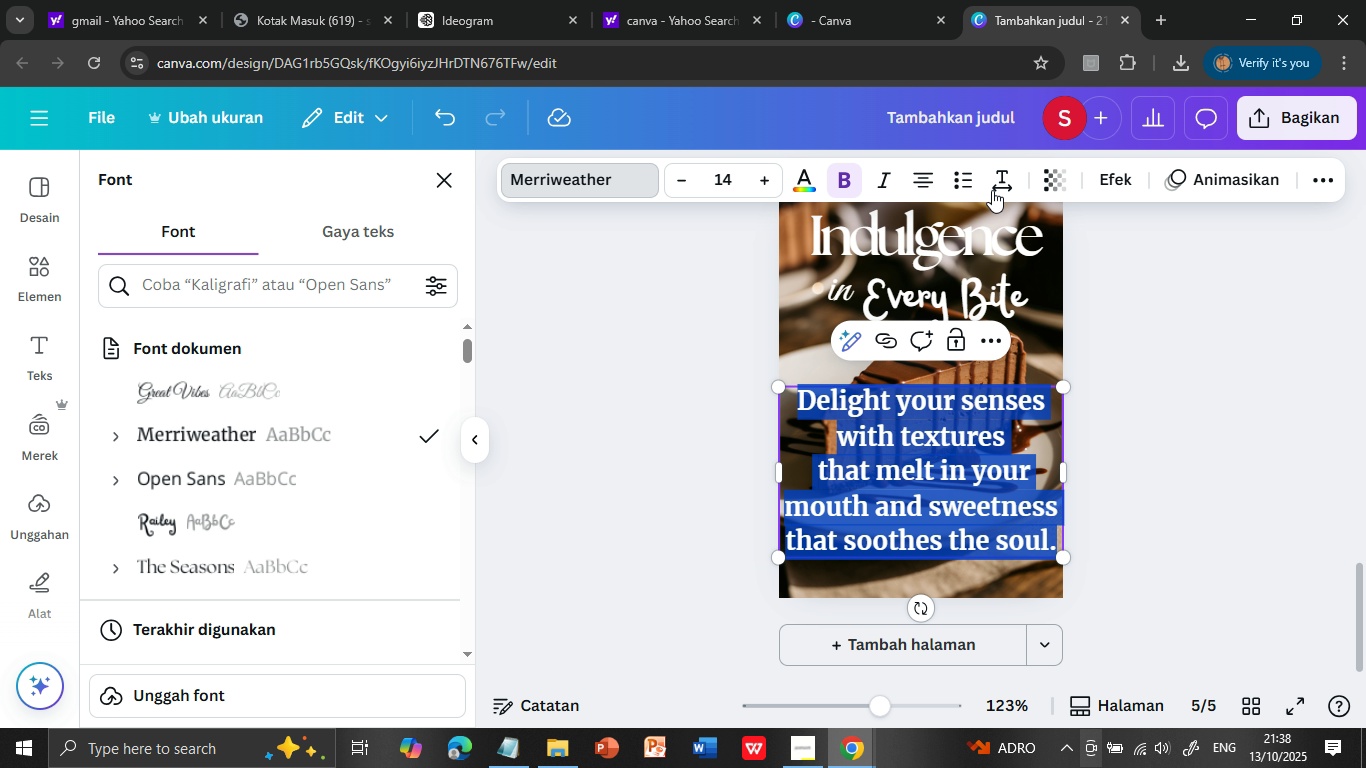 
left_click([997, 171])
 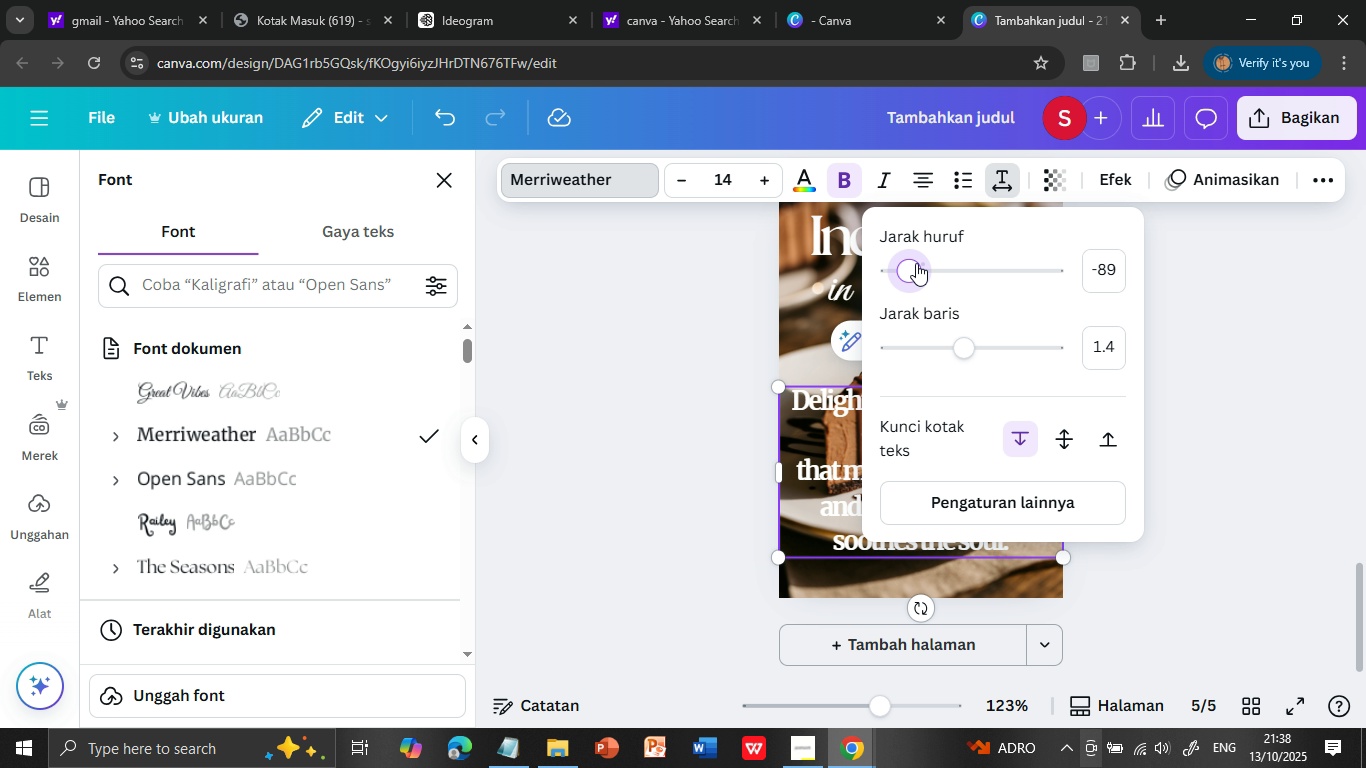 
wait(22.76)
 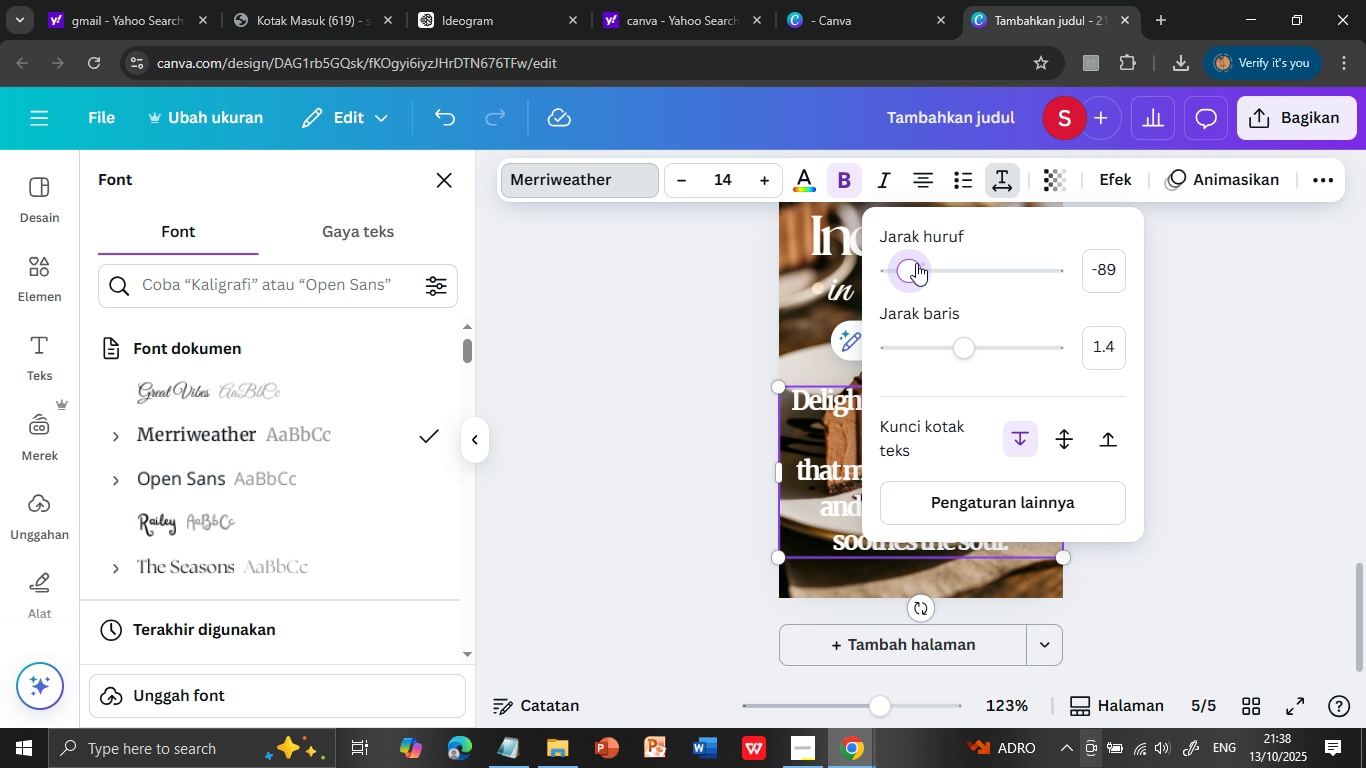 
left_click([1182, 430])
 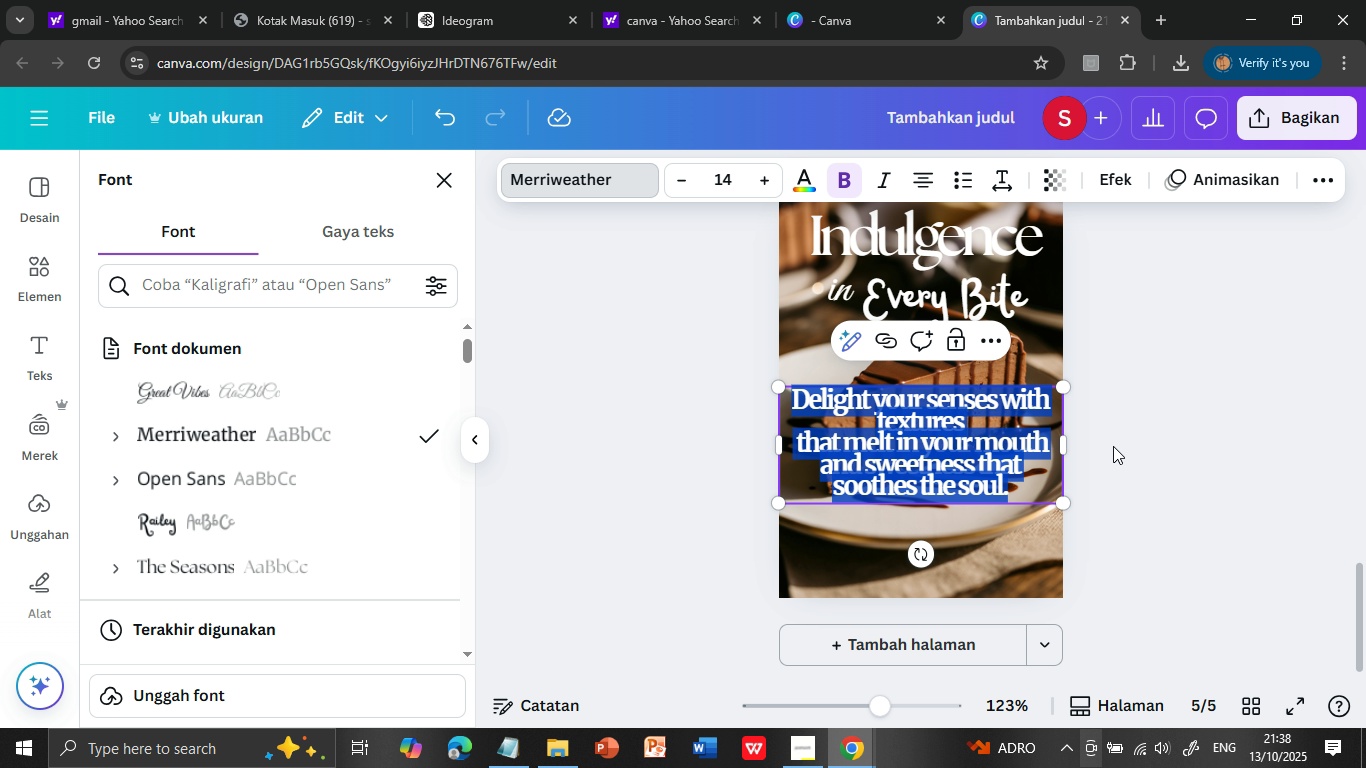 
left_click([1113, 446])
 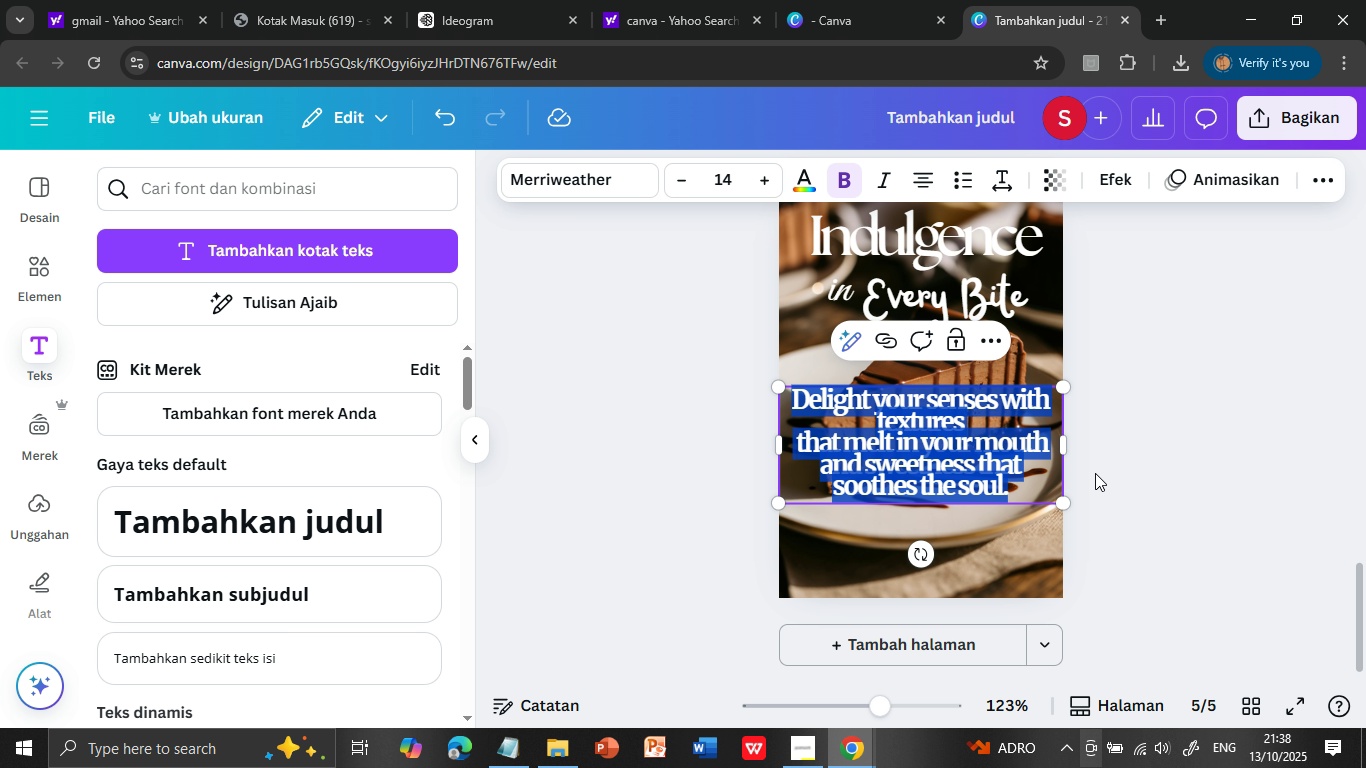 
left_click([1095, 473])
 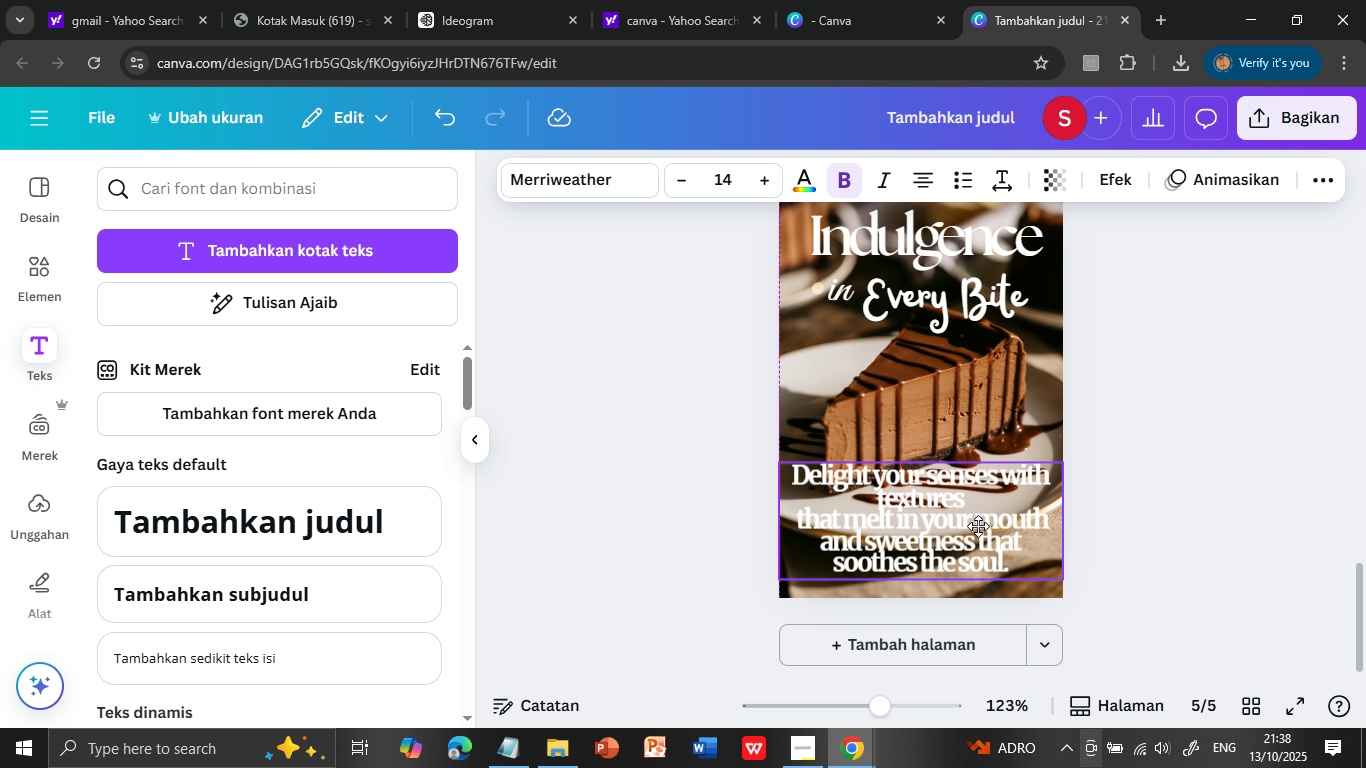 
mouse_move([976, 497])
 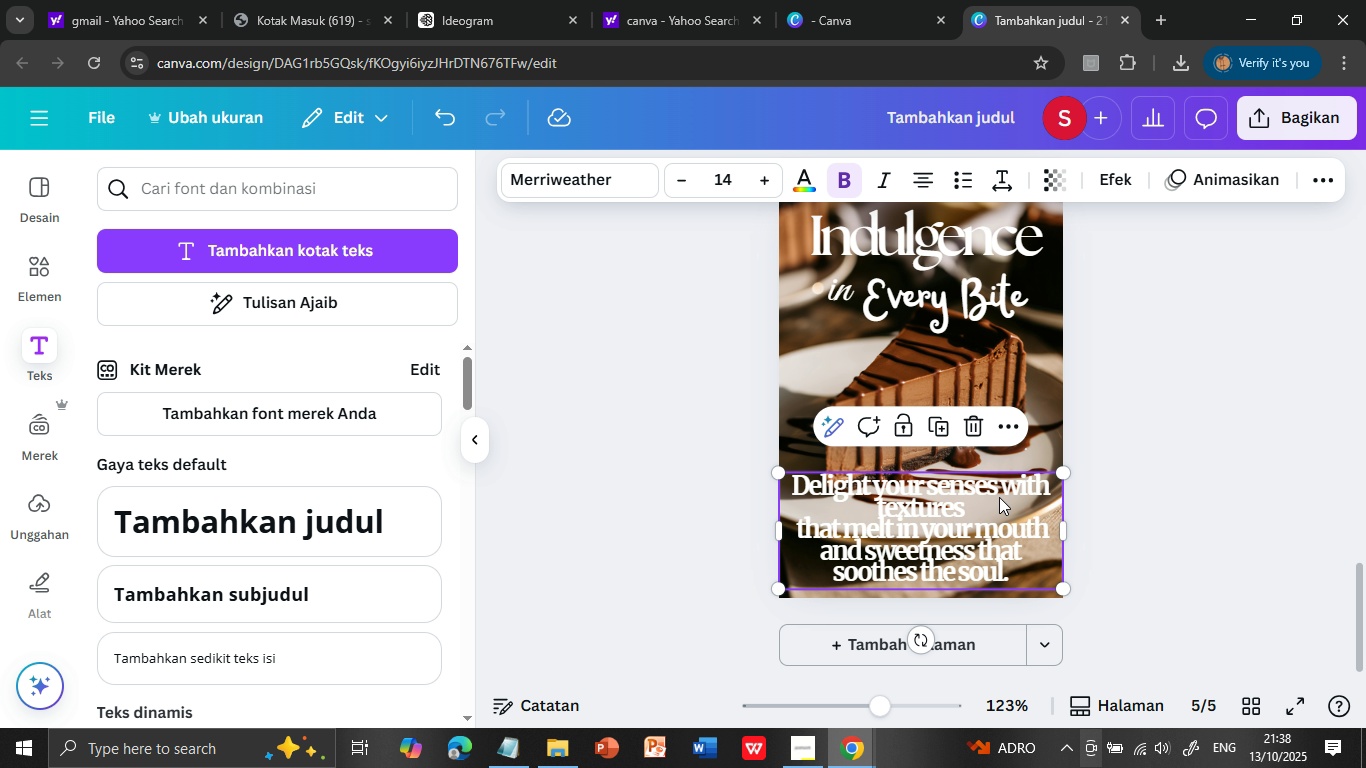 
left_click([1006, 485])
 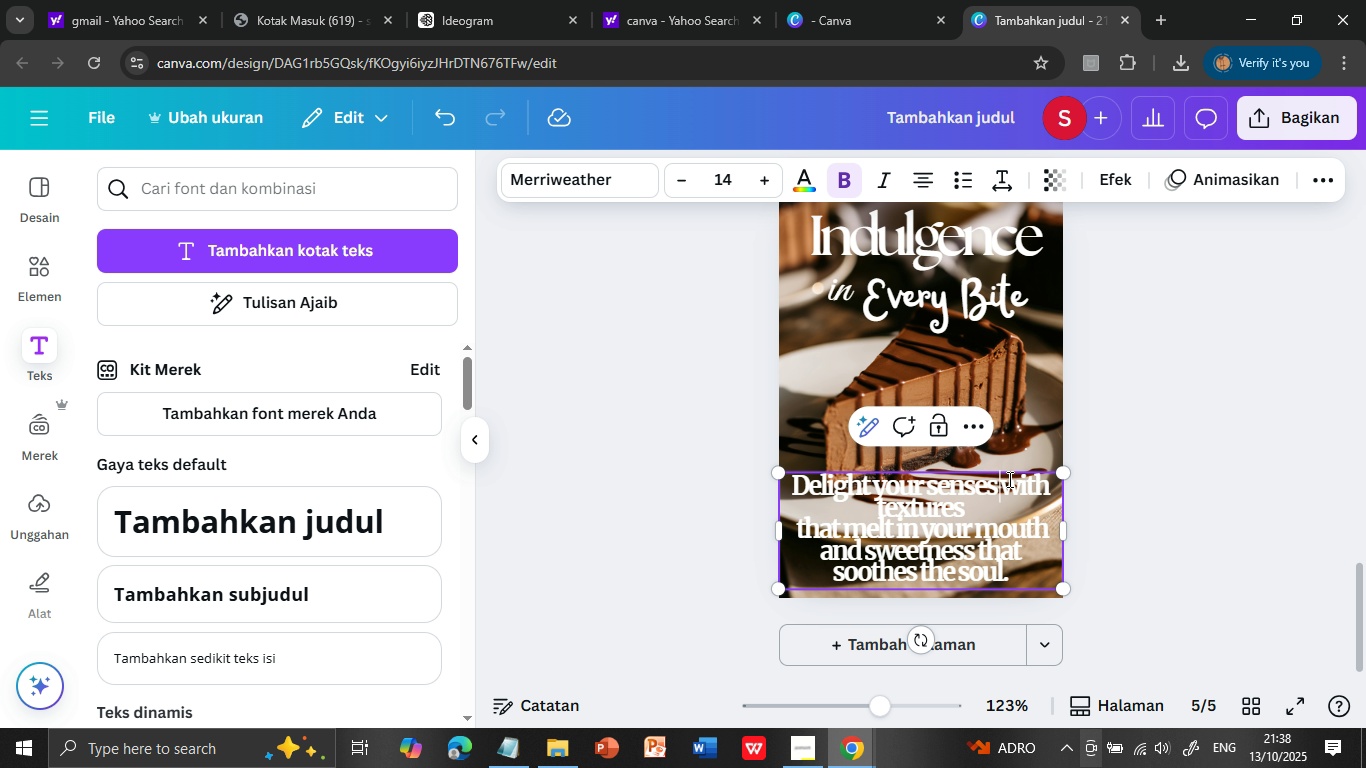 
key(Enter)
 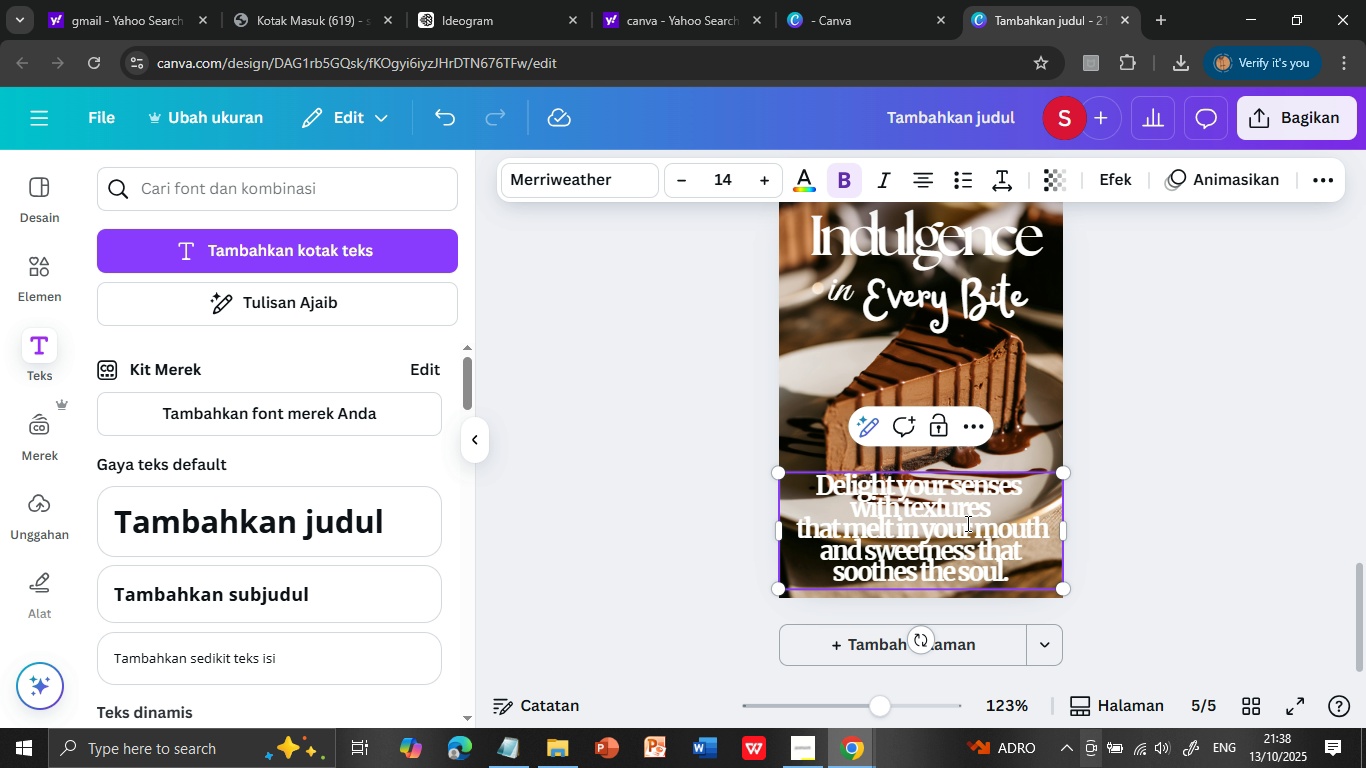 
wait(5.77)
 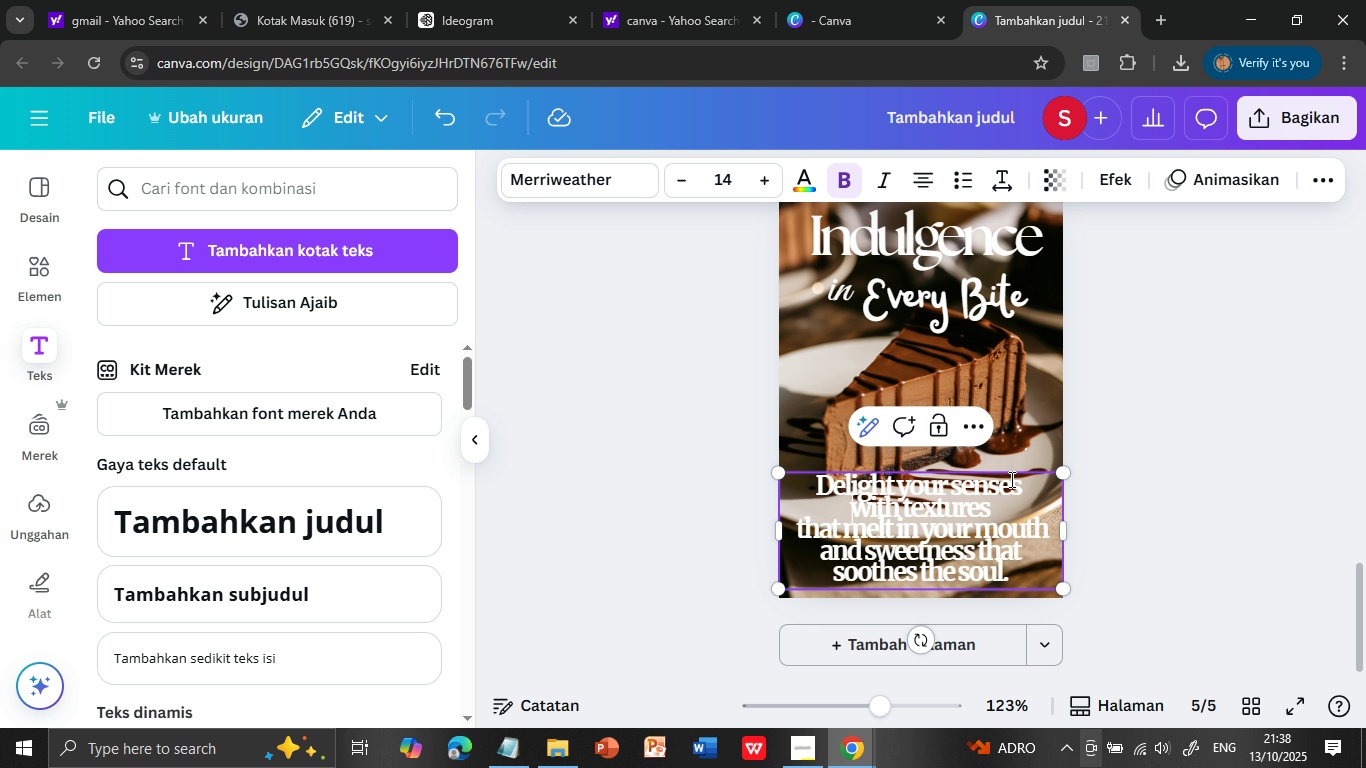 
double_click([960, 491])
 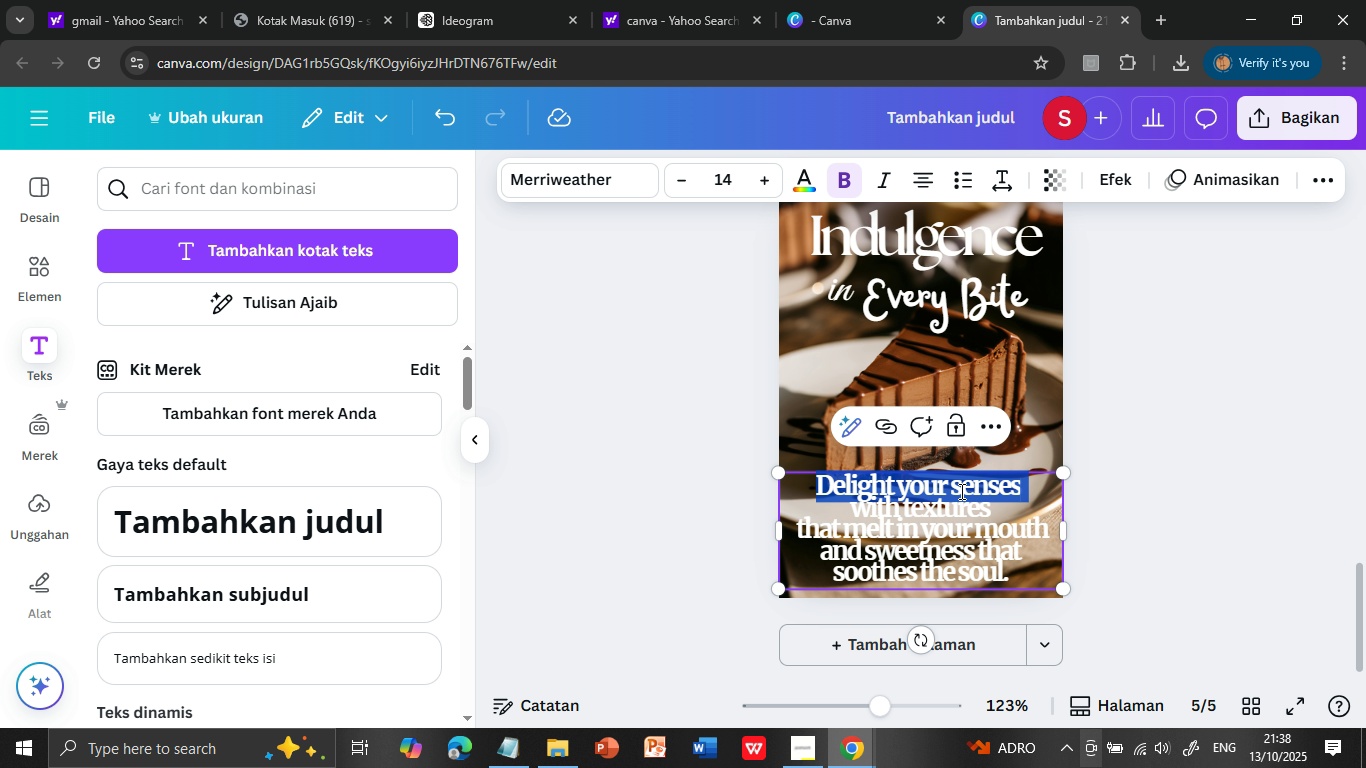 
triple_click([960, 491])
 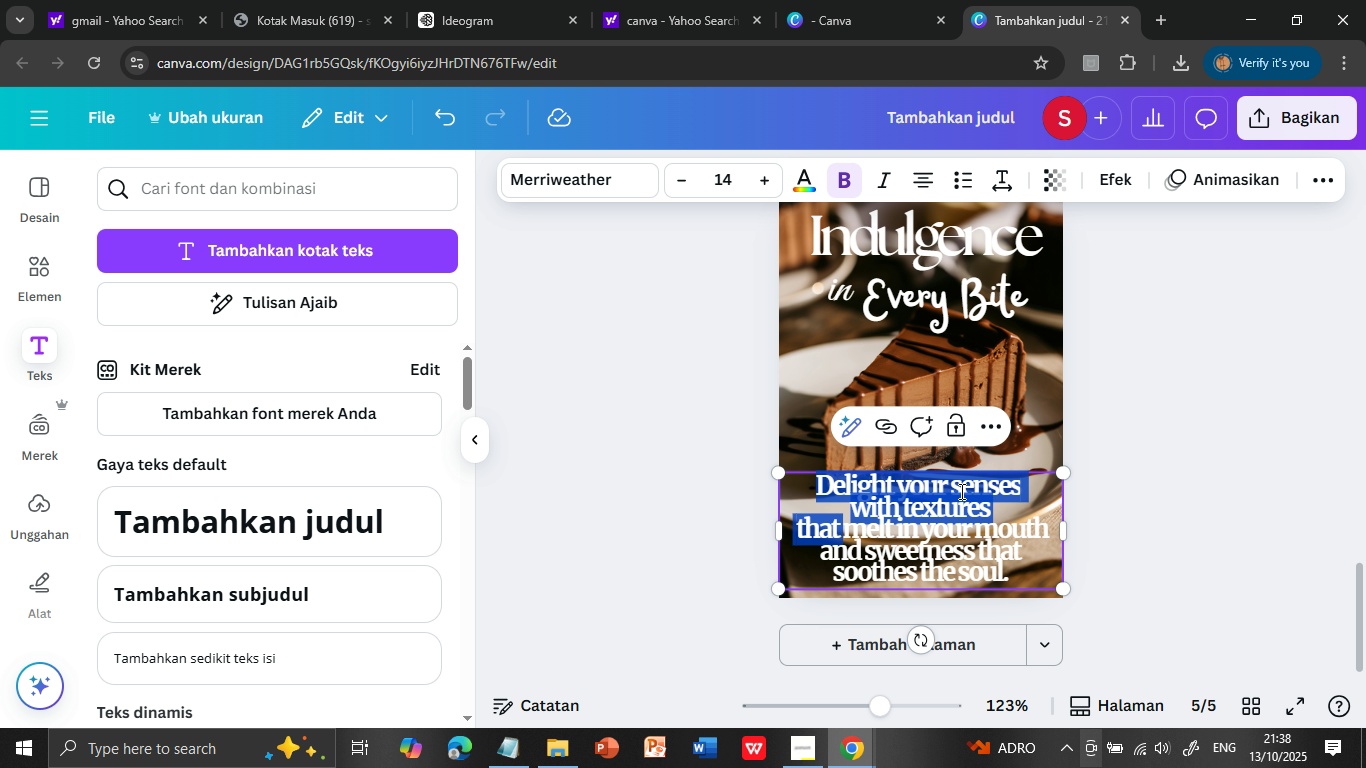 
key(Shift+ArrowDown)
 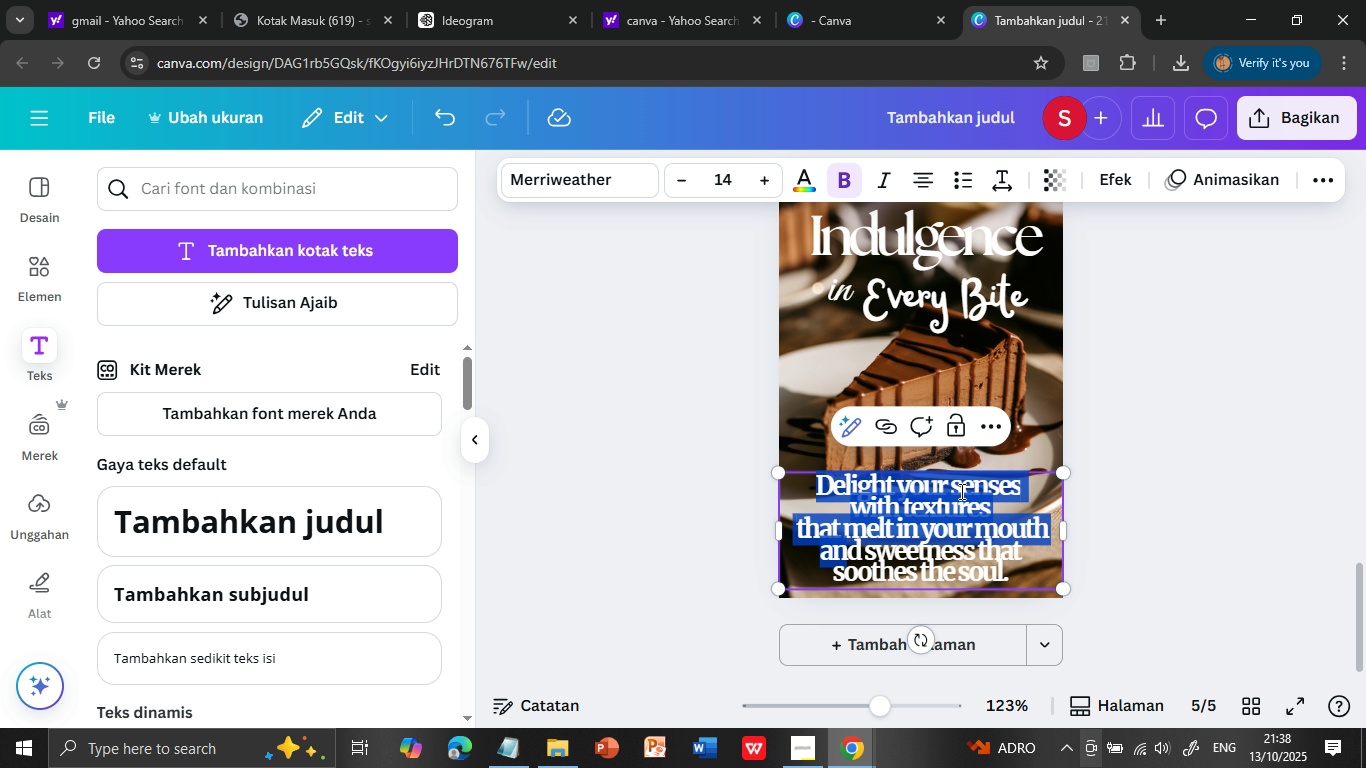 
key(Shift+ArrowDown)
 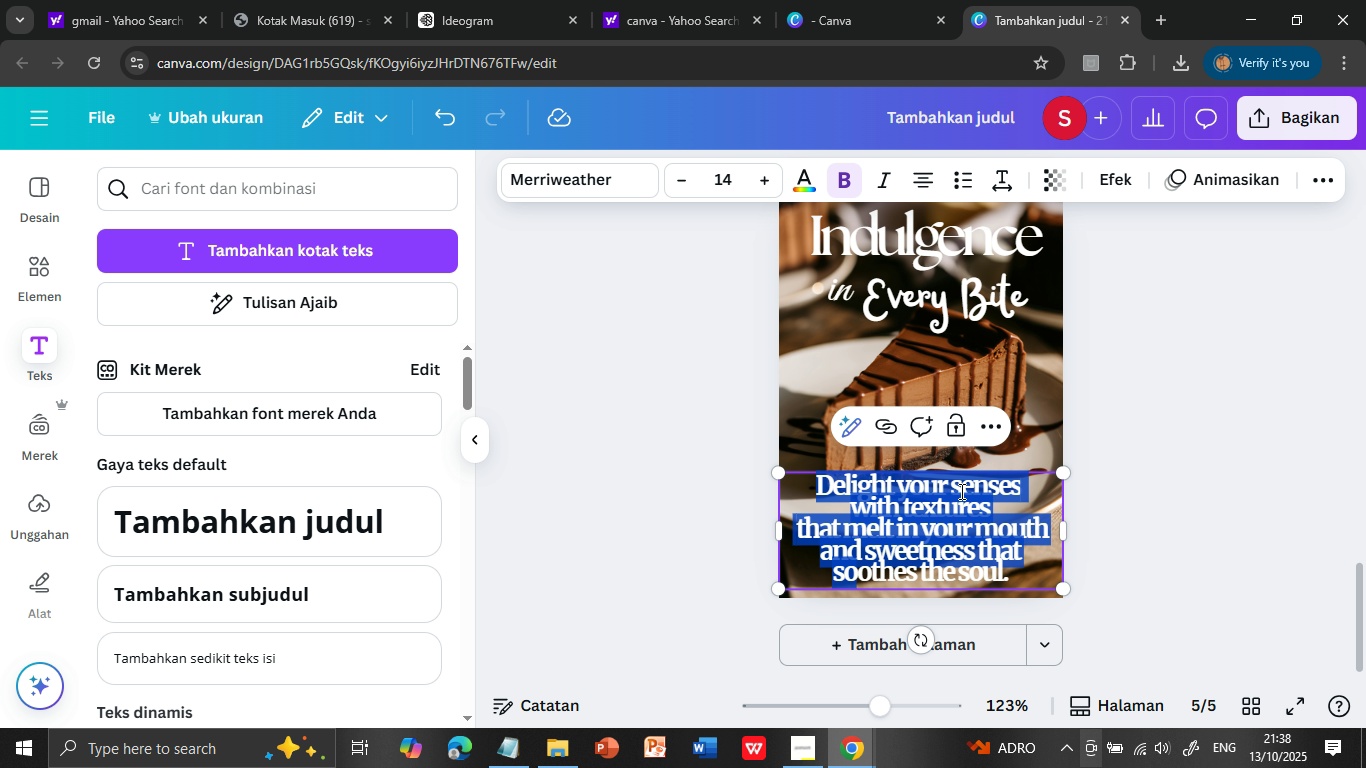 
key(Shift+ArrowDown)
 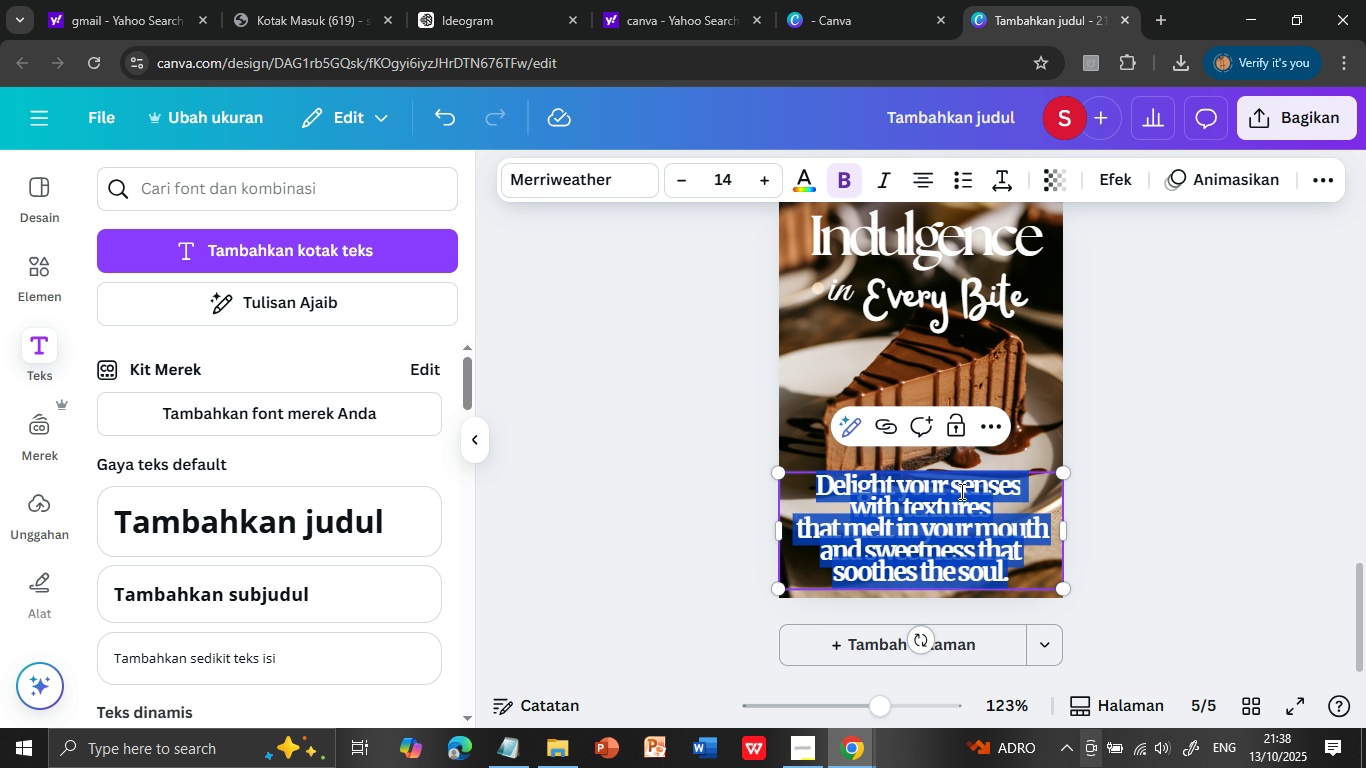 
key(Shift+ArrowDown)
 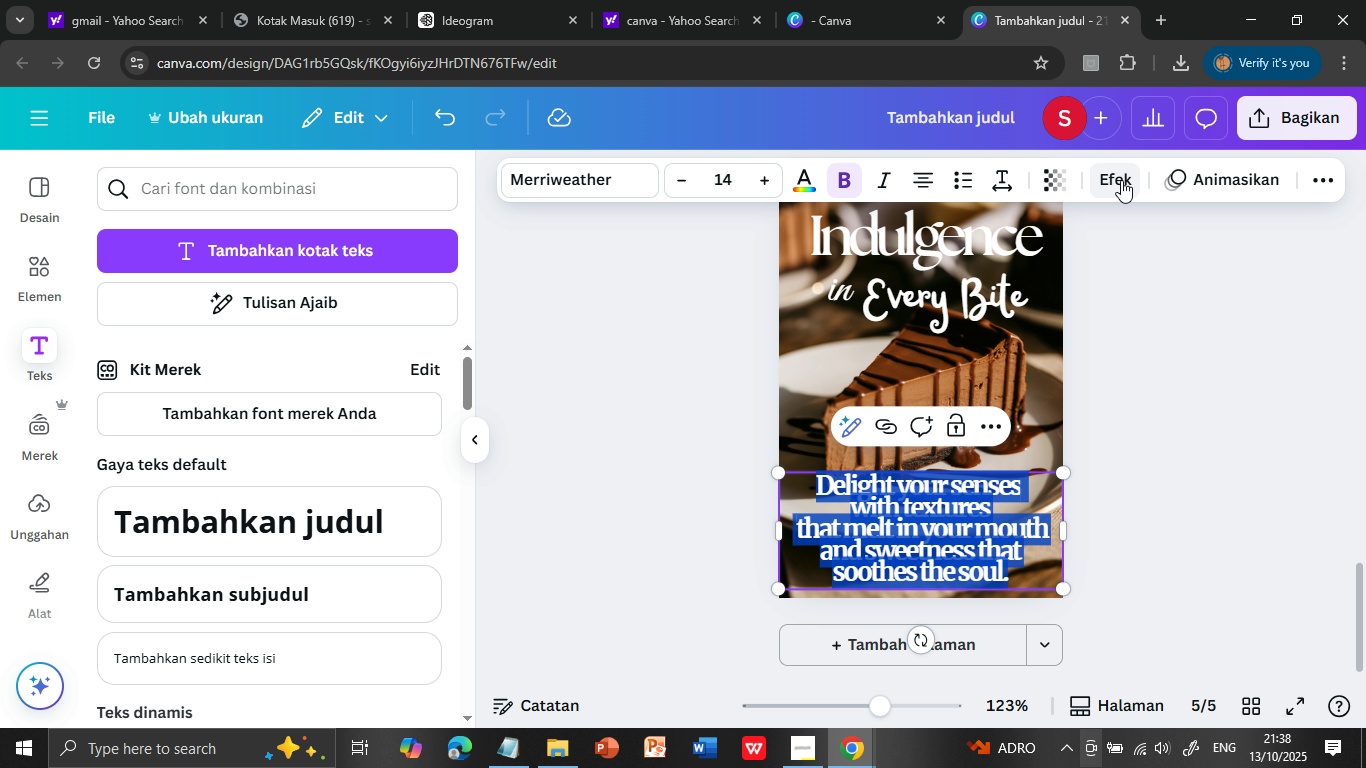 
left_click([1058, 178])
 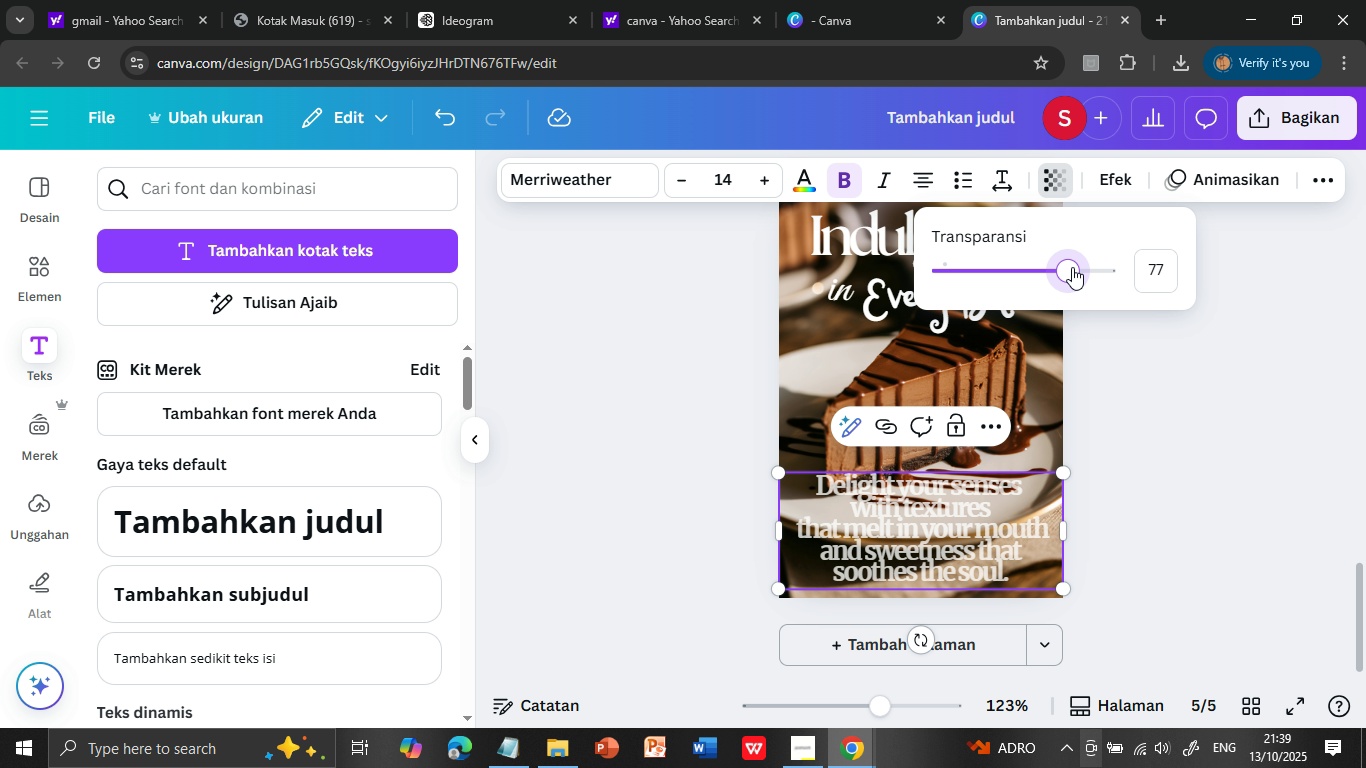 
left_click([1195, 426])
 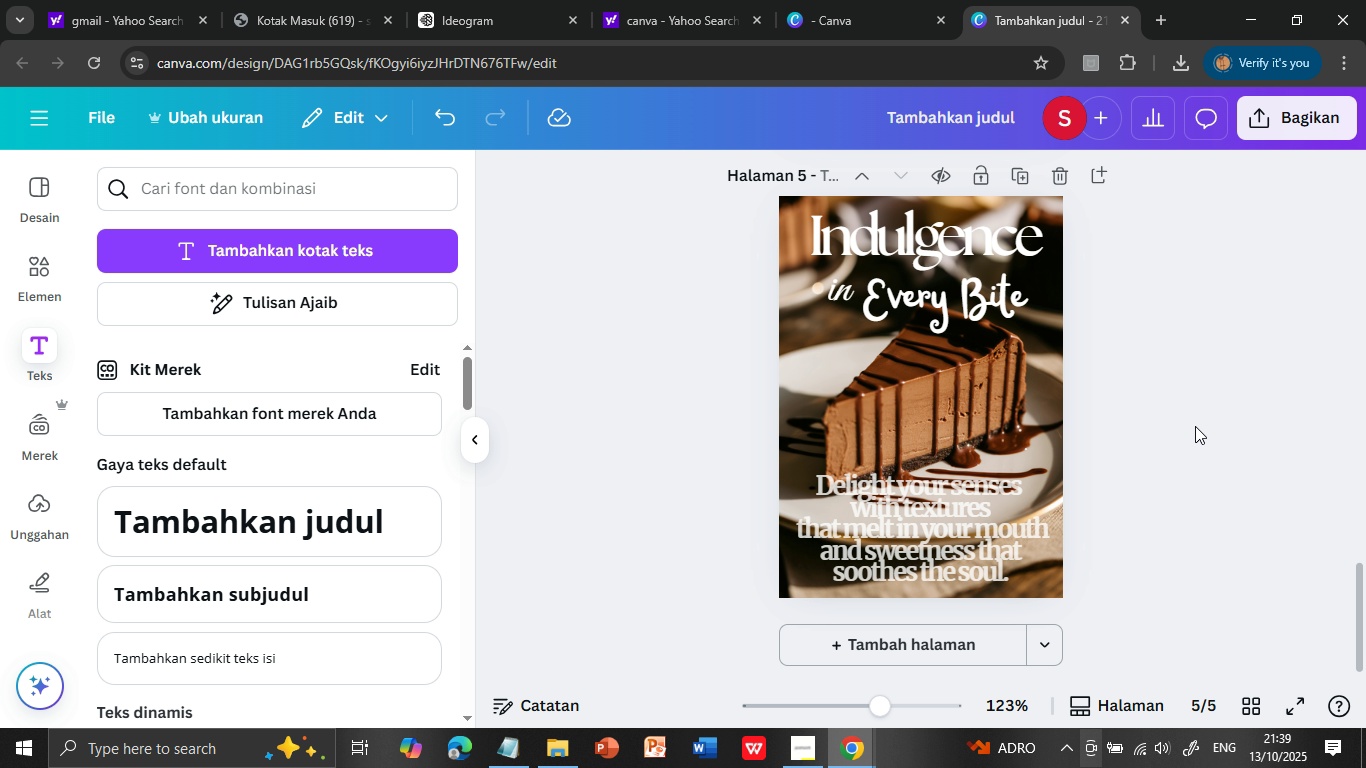 
left_click([1195, 426])
 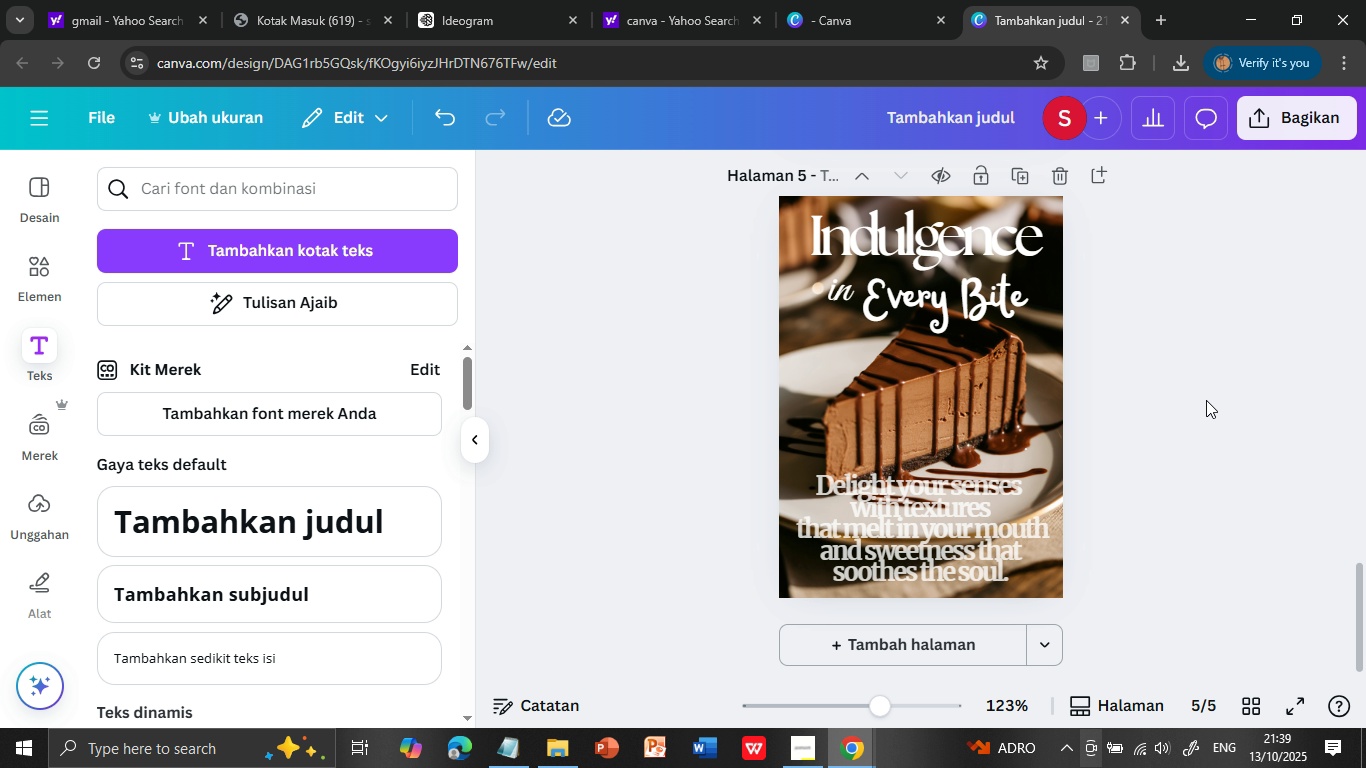 
wait(9.61)
 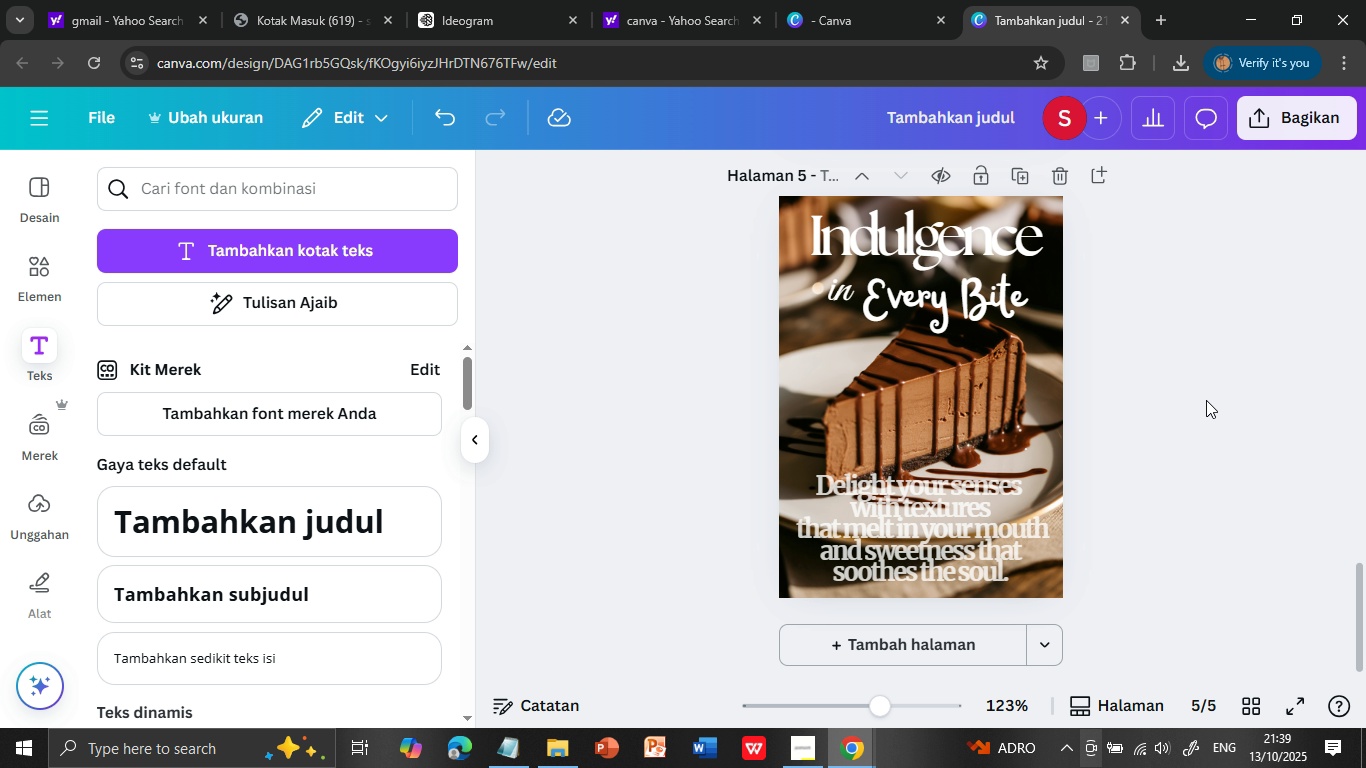 
double_click([966, 482])
 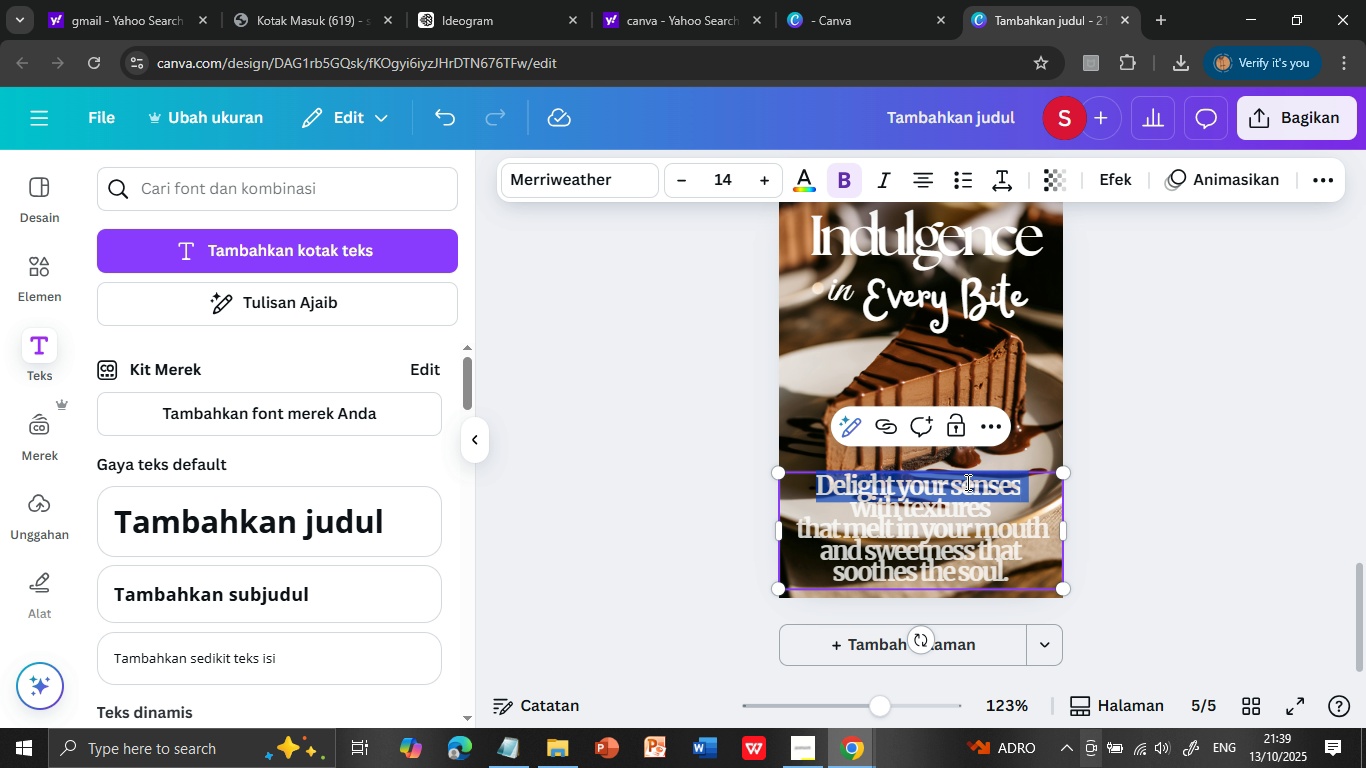 
triple_click([966, 482])
 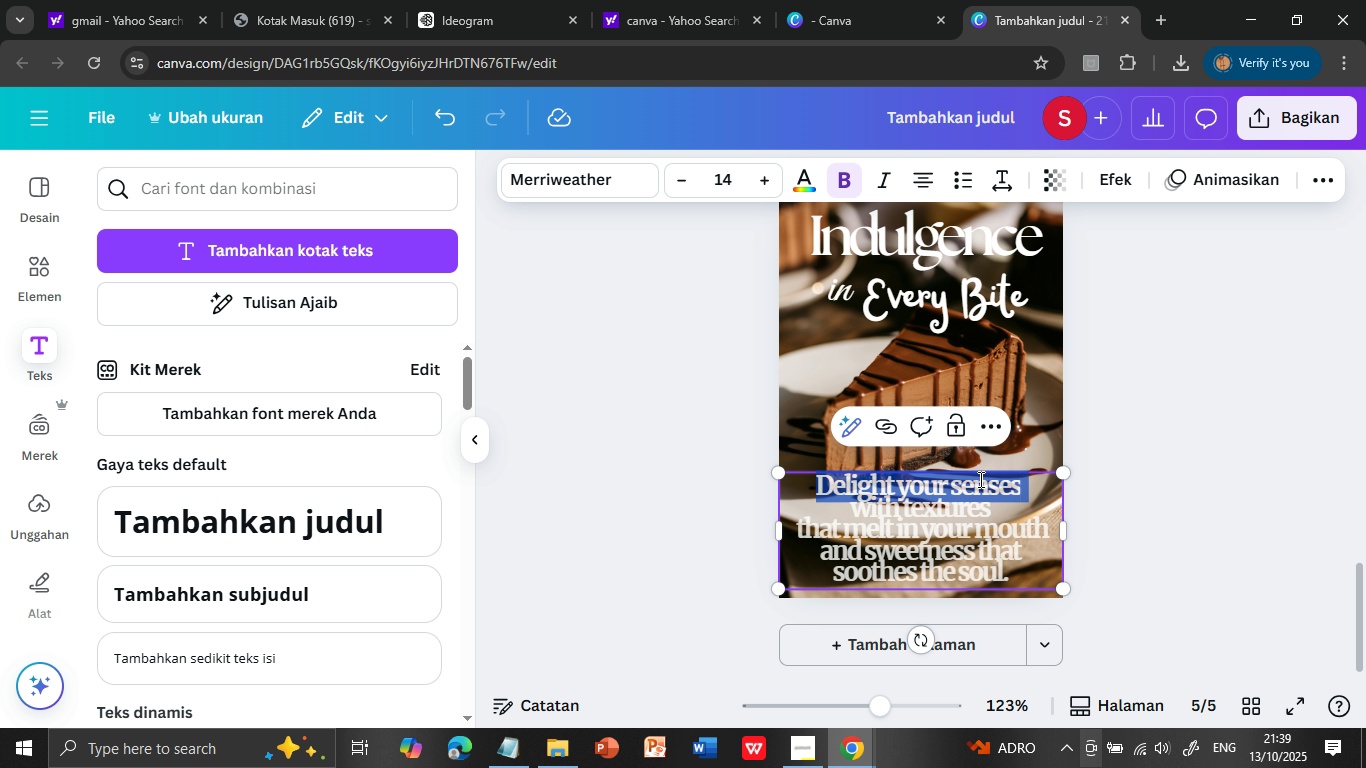 
key(Shift+ArrowDown)
 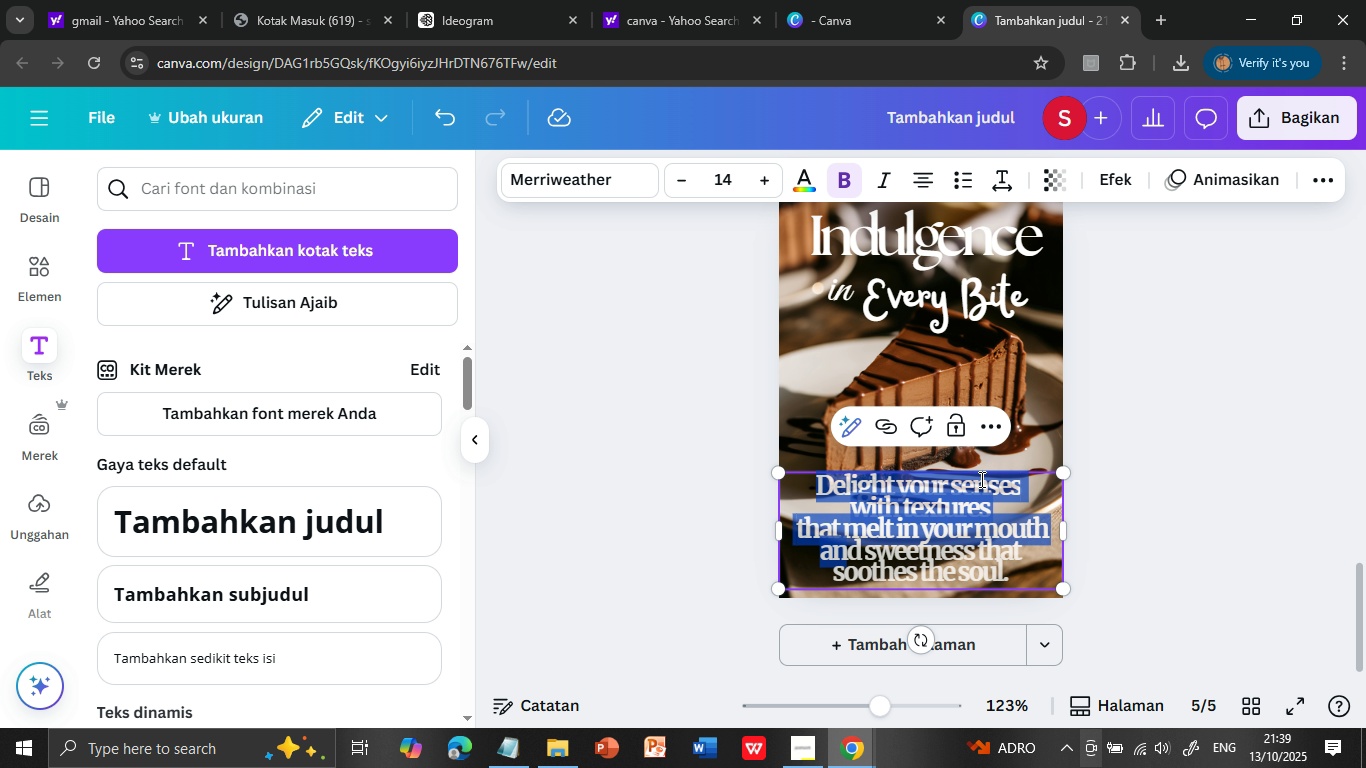 
key(Shift+ArrowDown)
 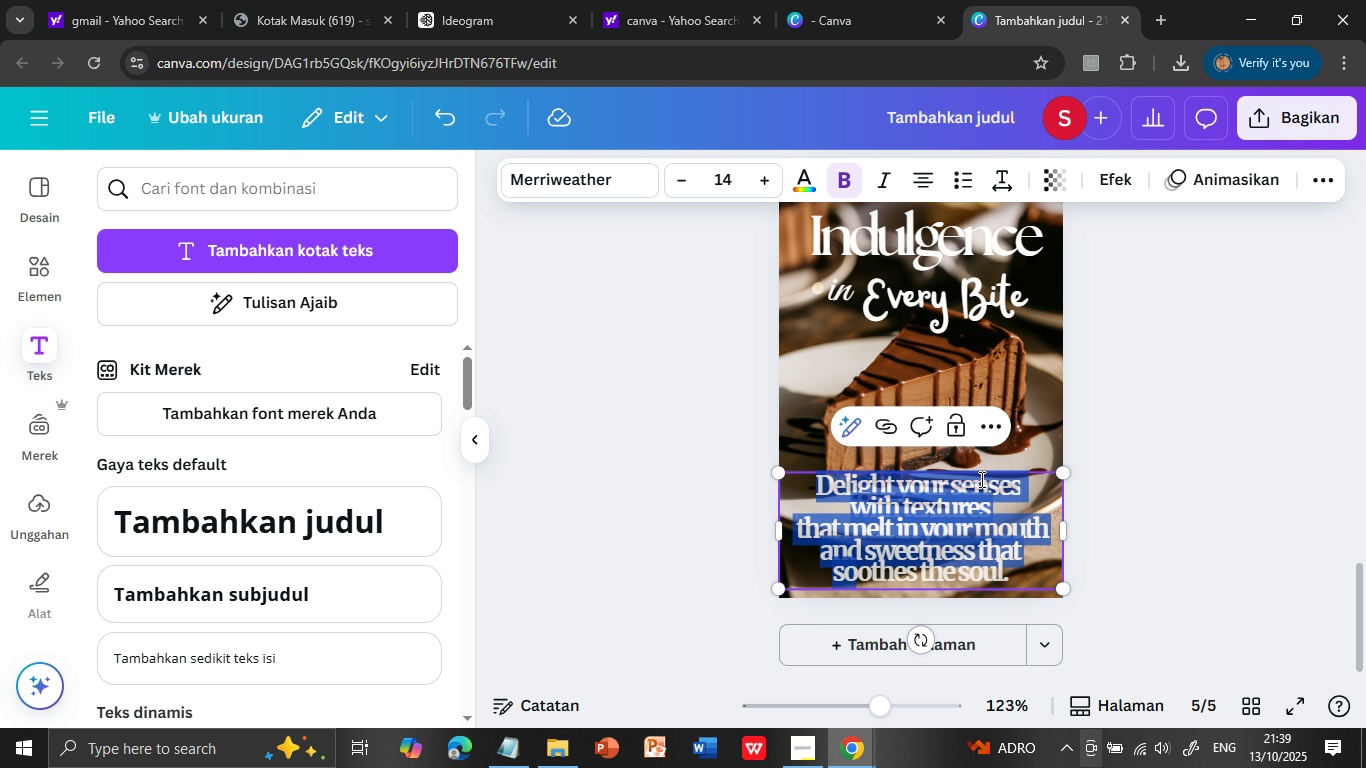 
key(Shift+ArrowDown)
 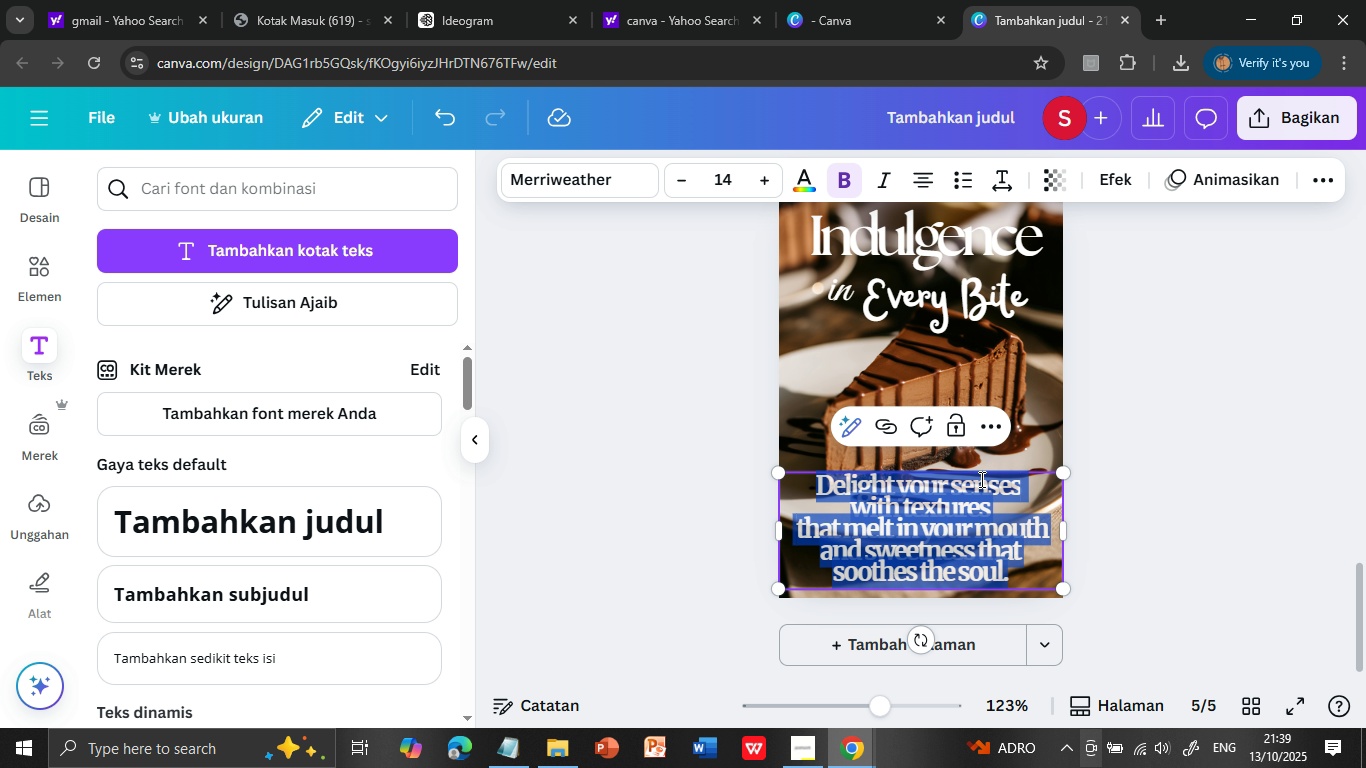 
key(Shift+ArrowDown)
 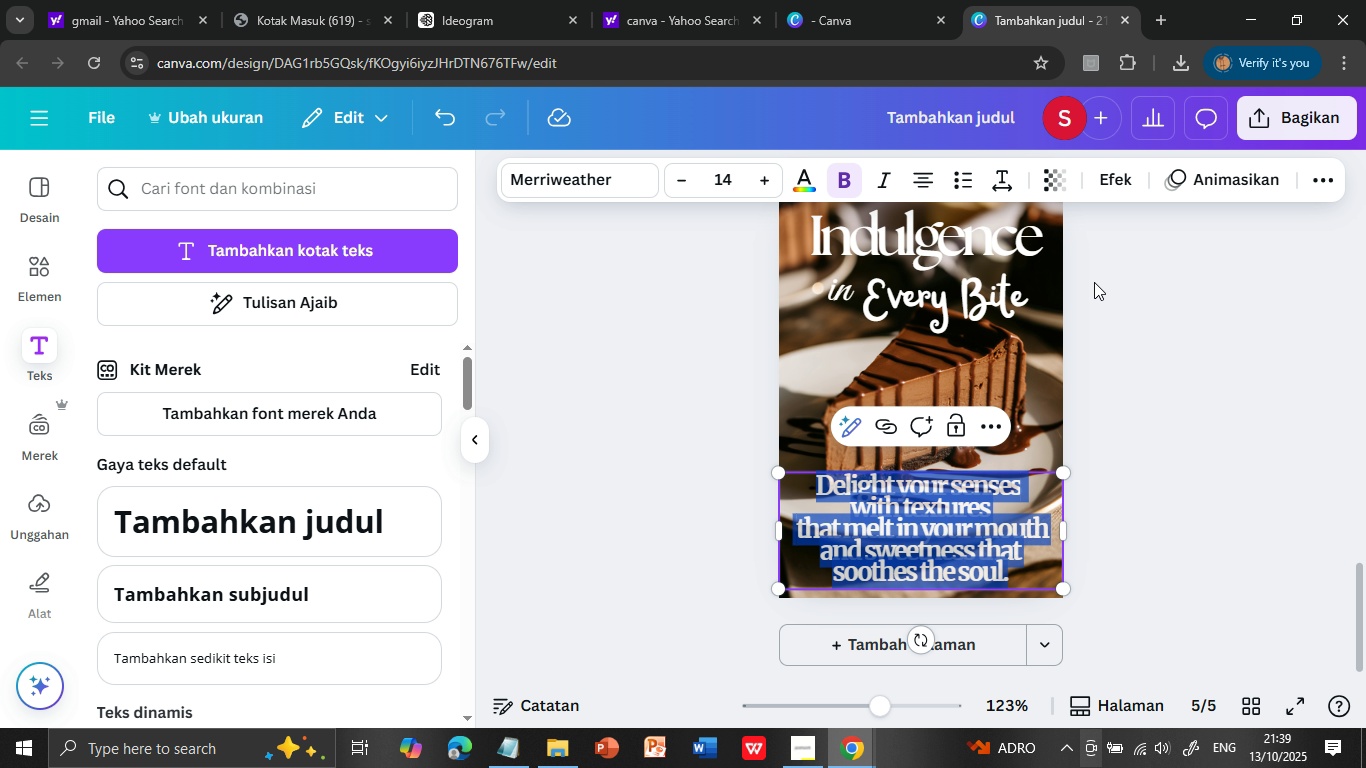 
mouse_move([1127, 253])
 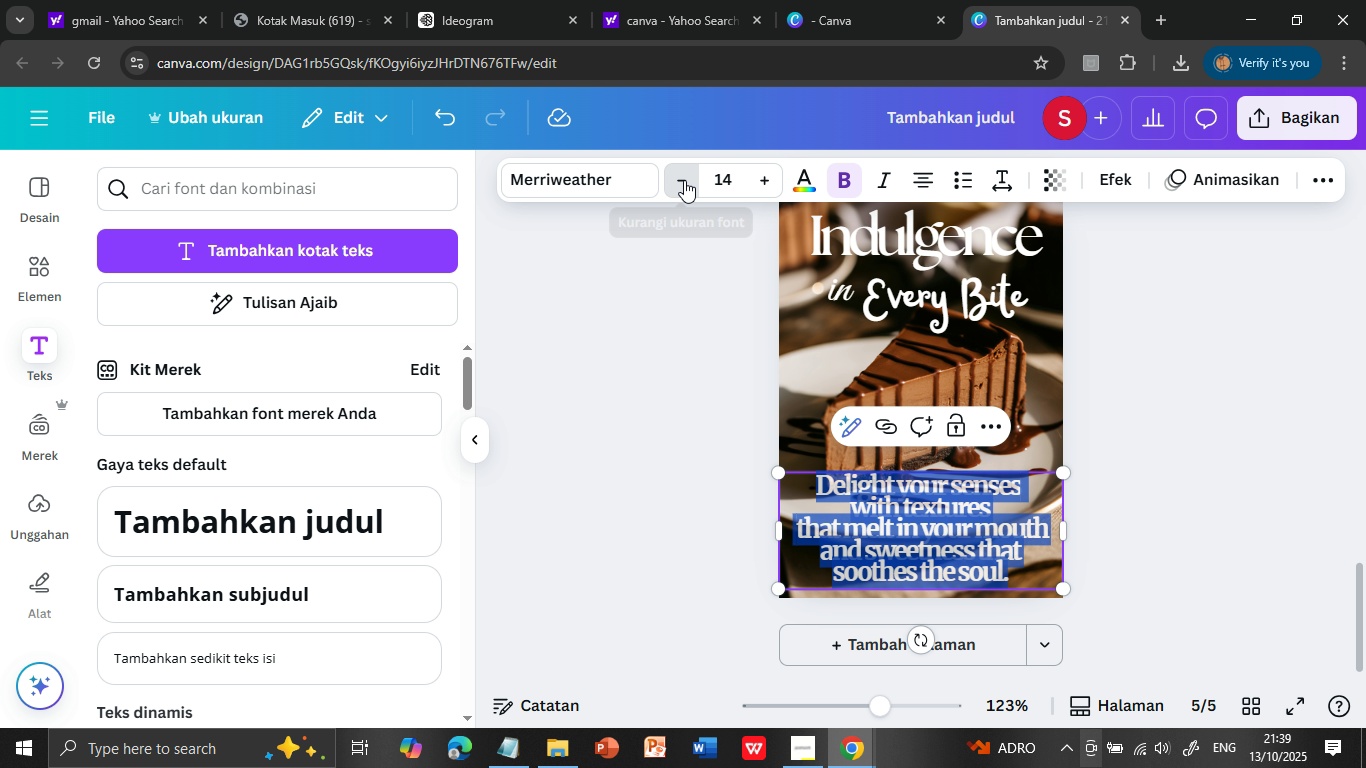 
double_click([684, 180])
 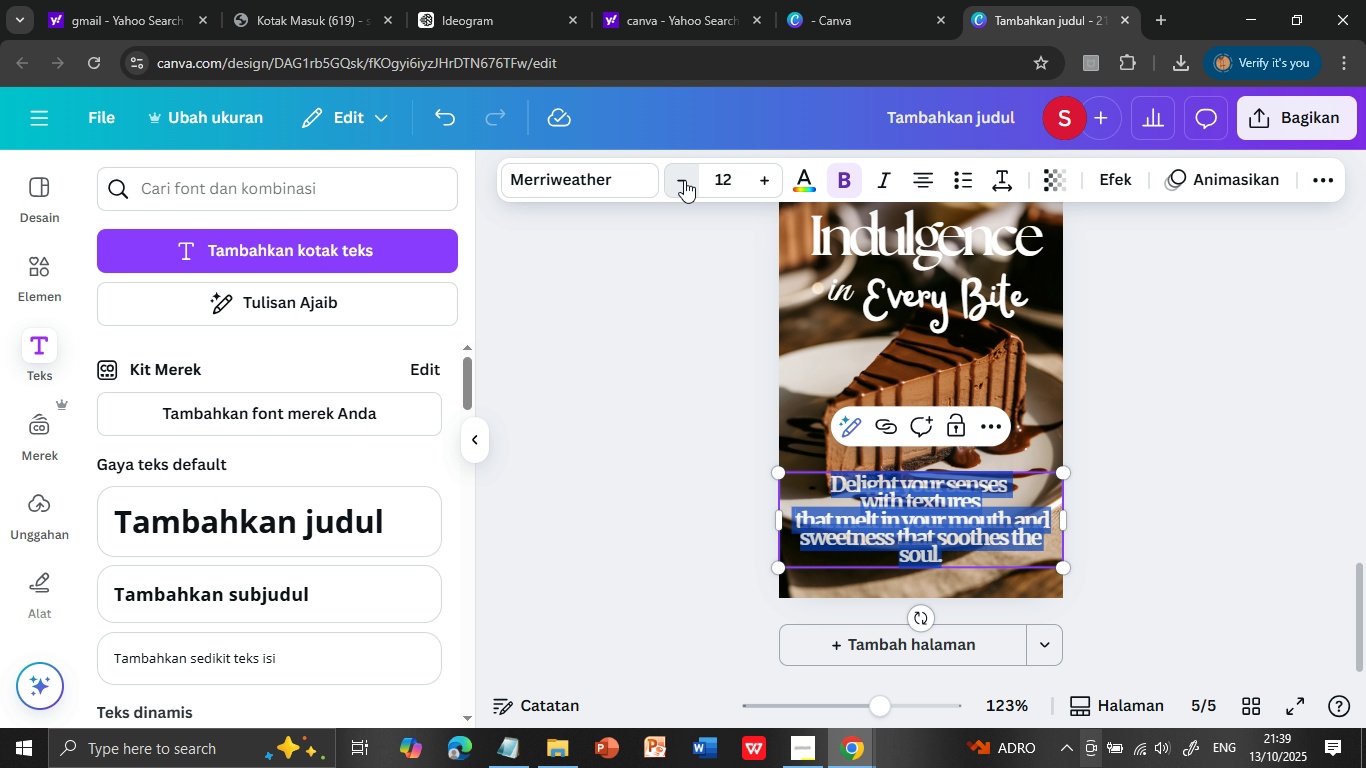 
left_click([684, 180])
 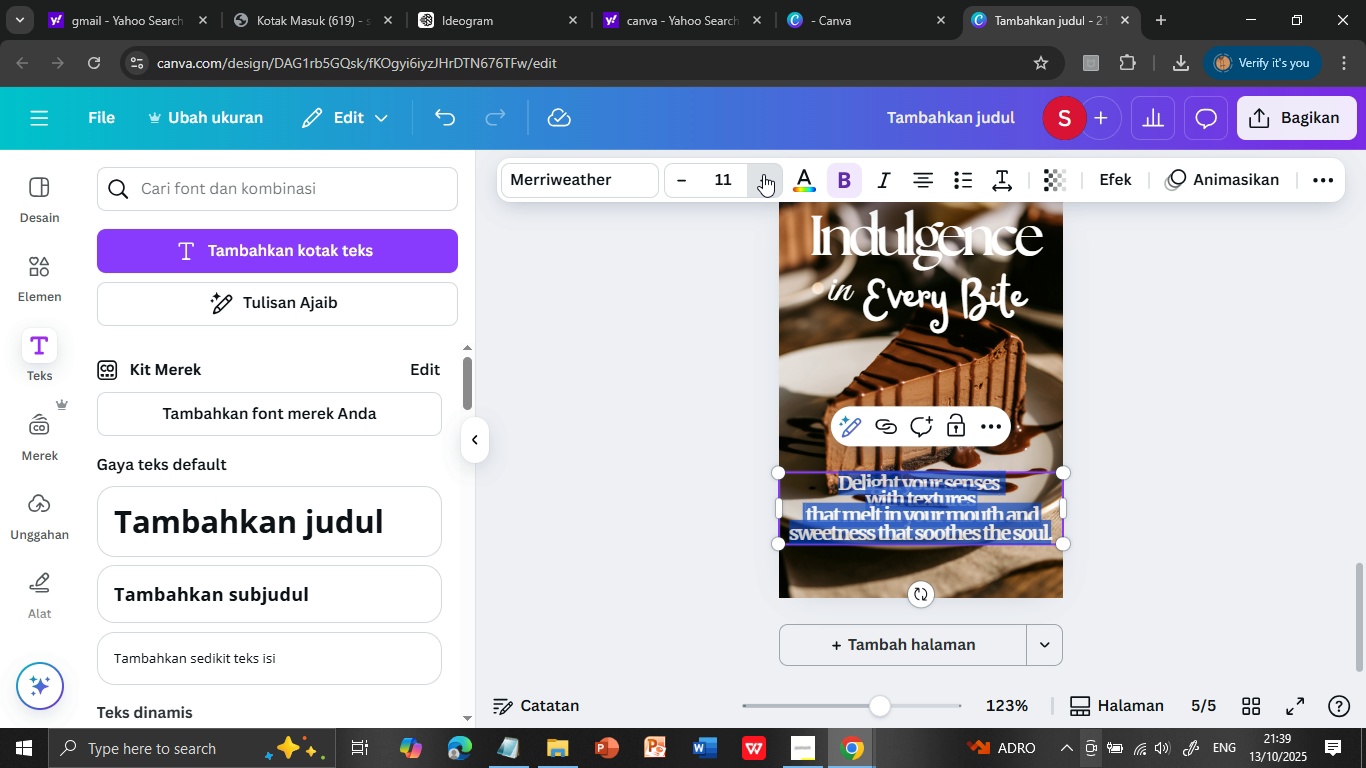 
double_click([763, 174])
 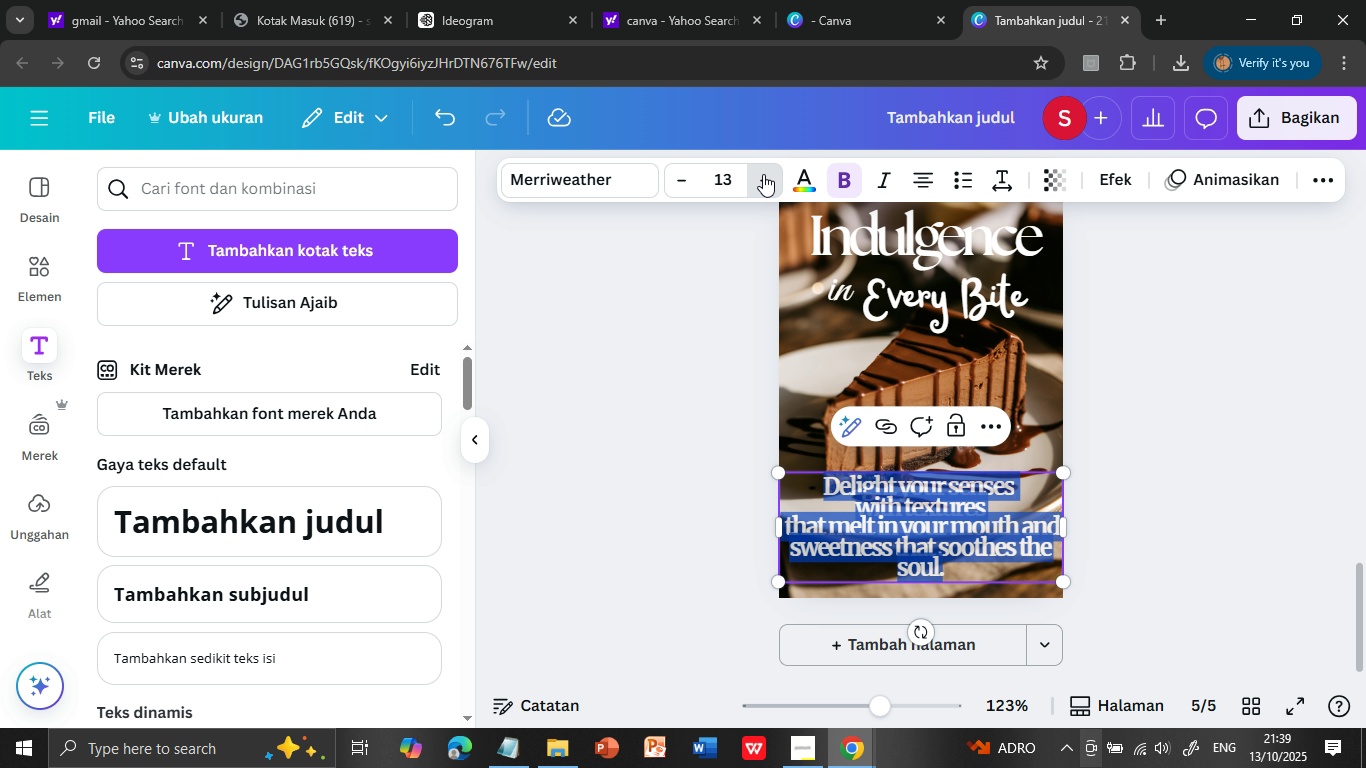 
left_click([763, 174])
 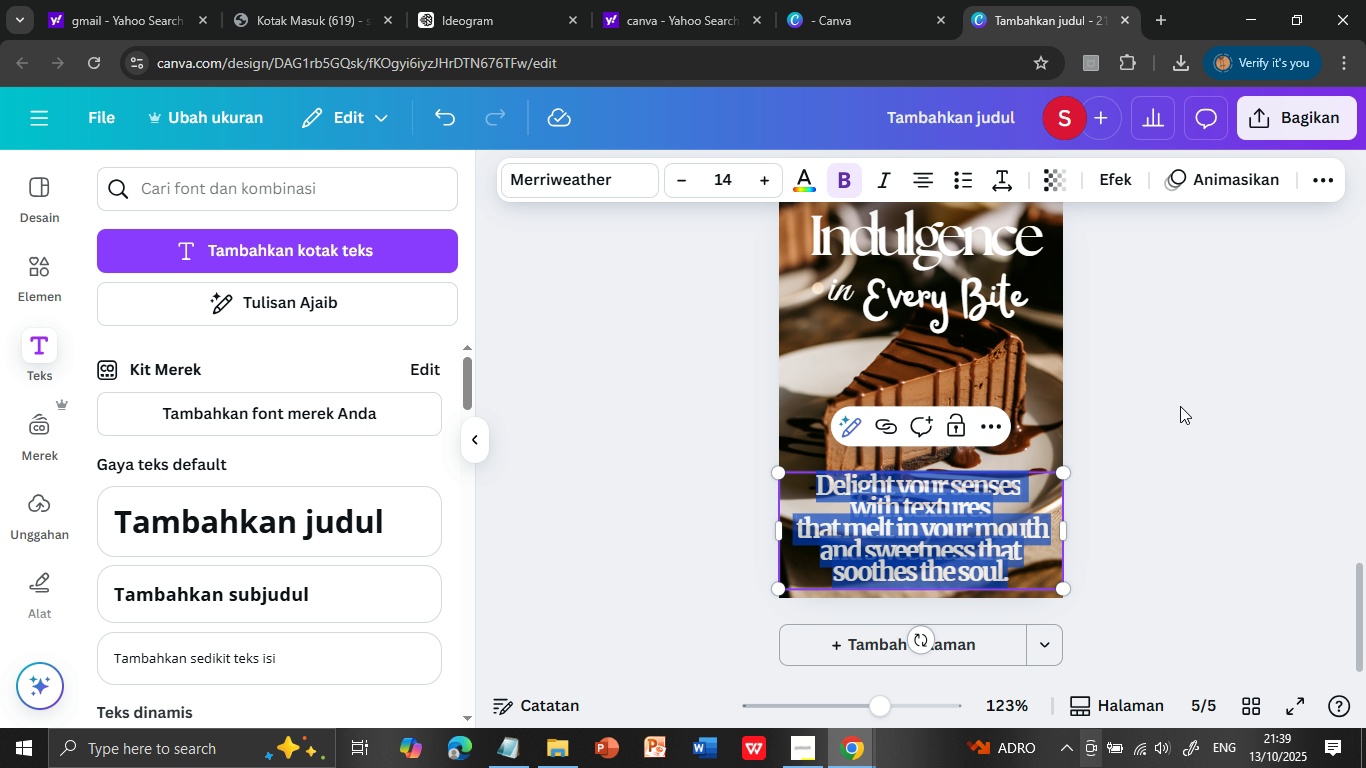 
left_click([1180, 406])
 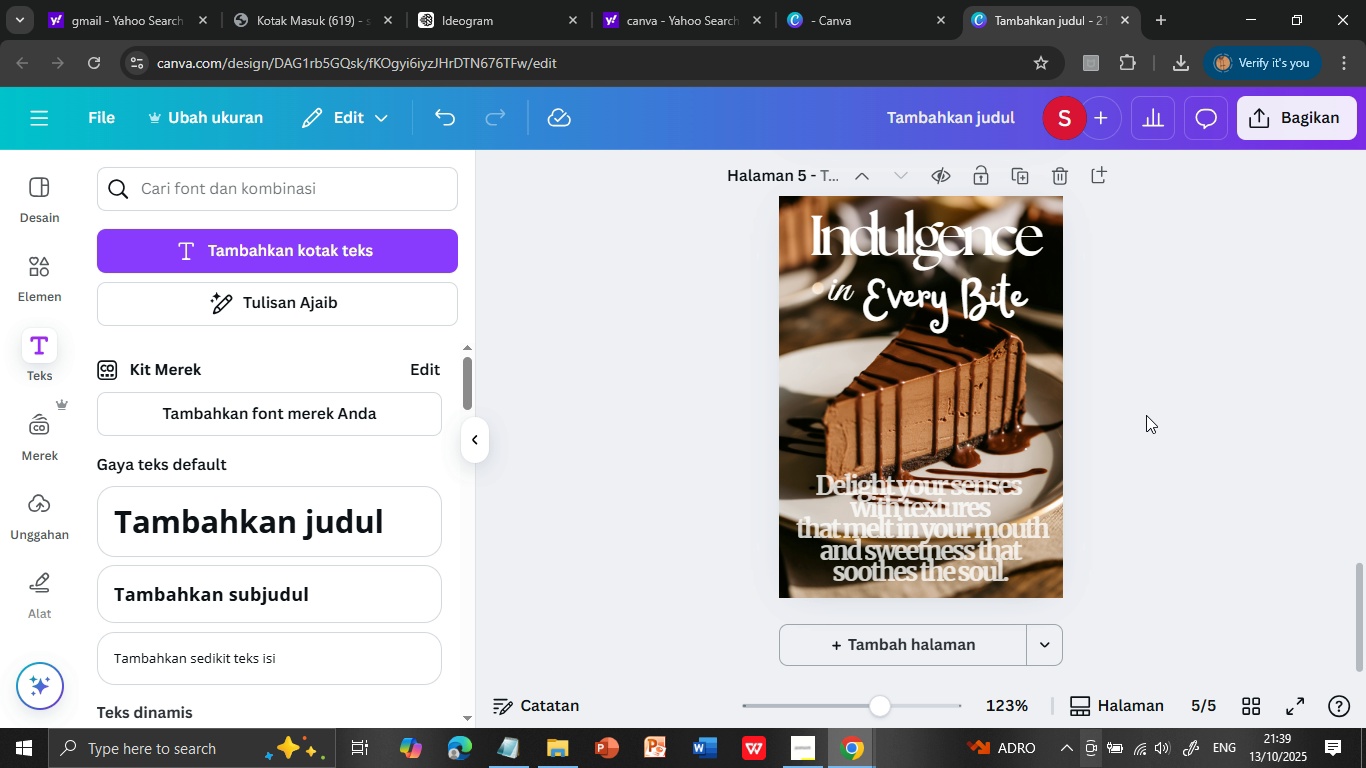 
left_click([1146, 415])
 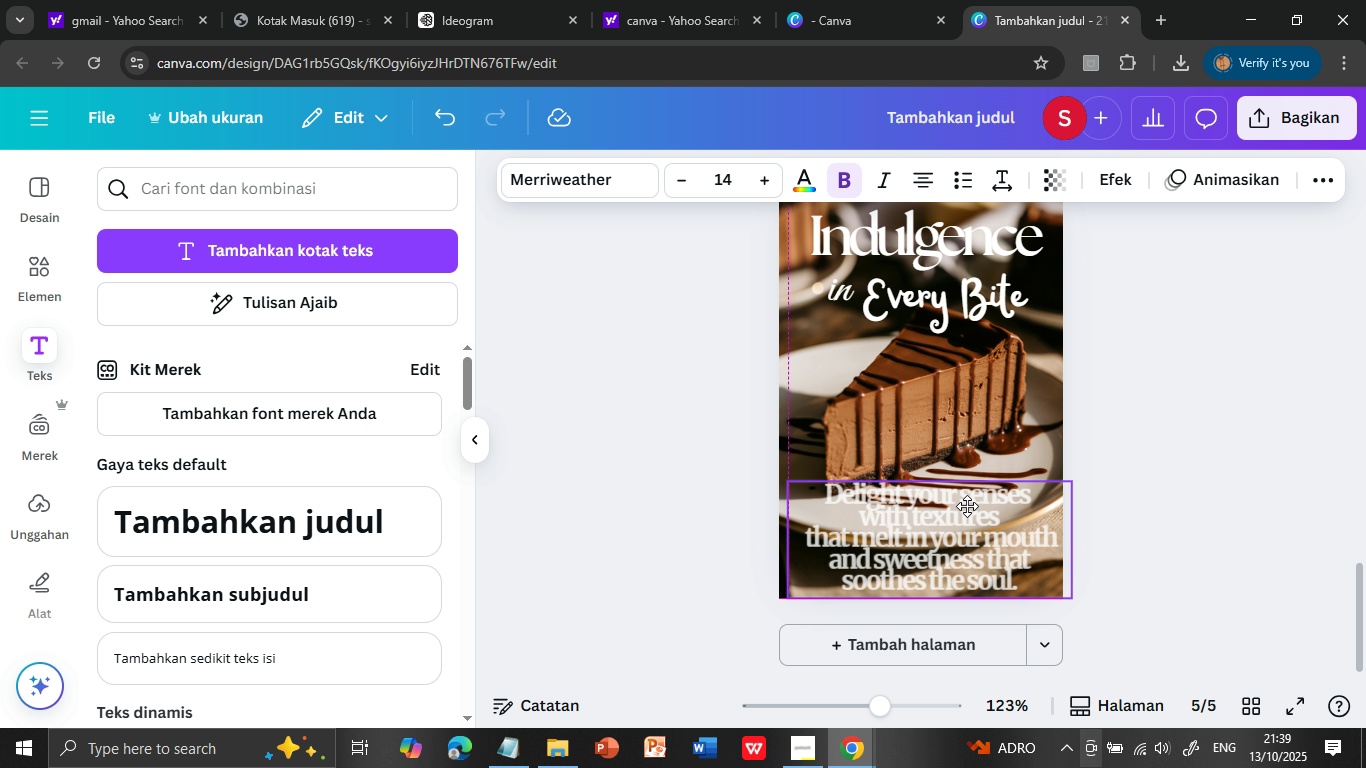 
wait(6.65)
 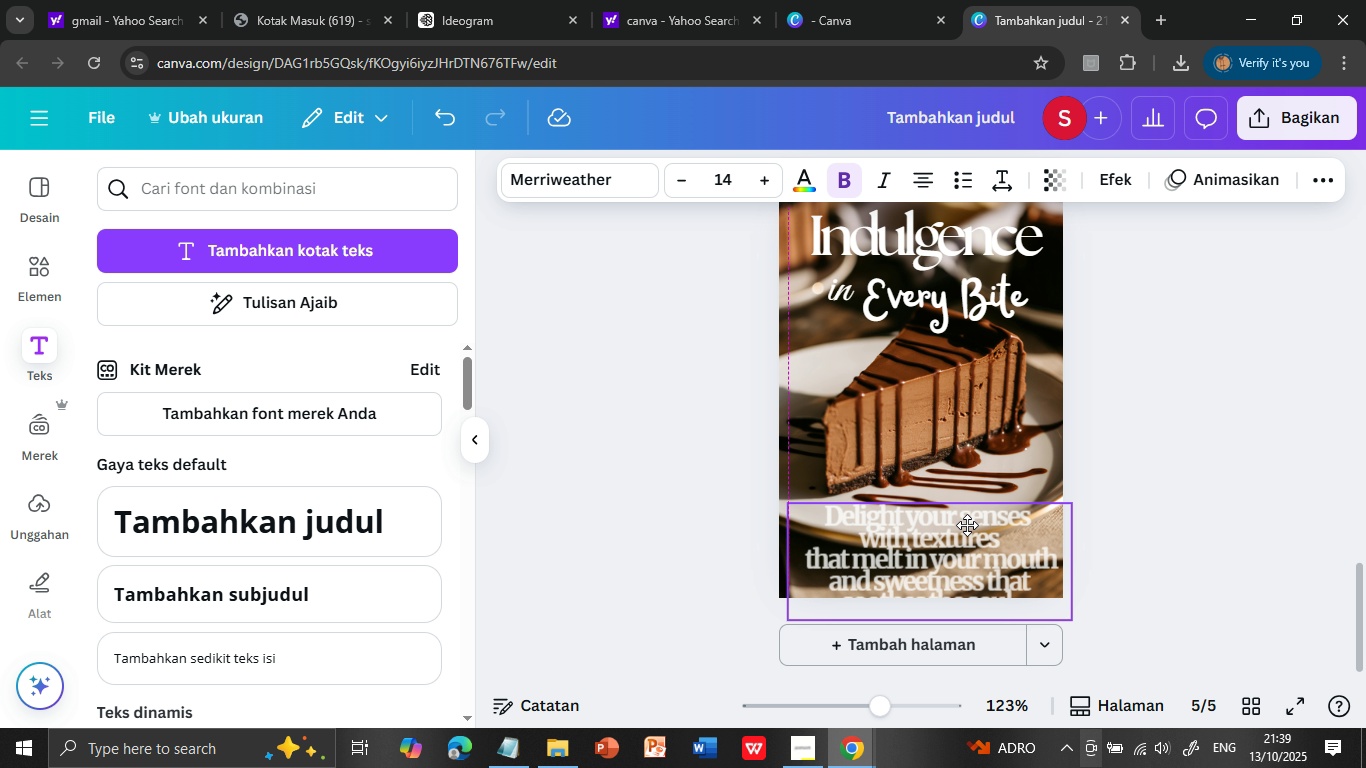 
double_click([959, 498])
 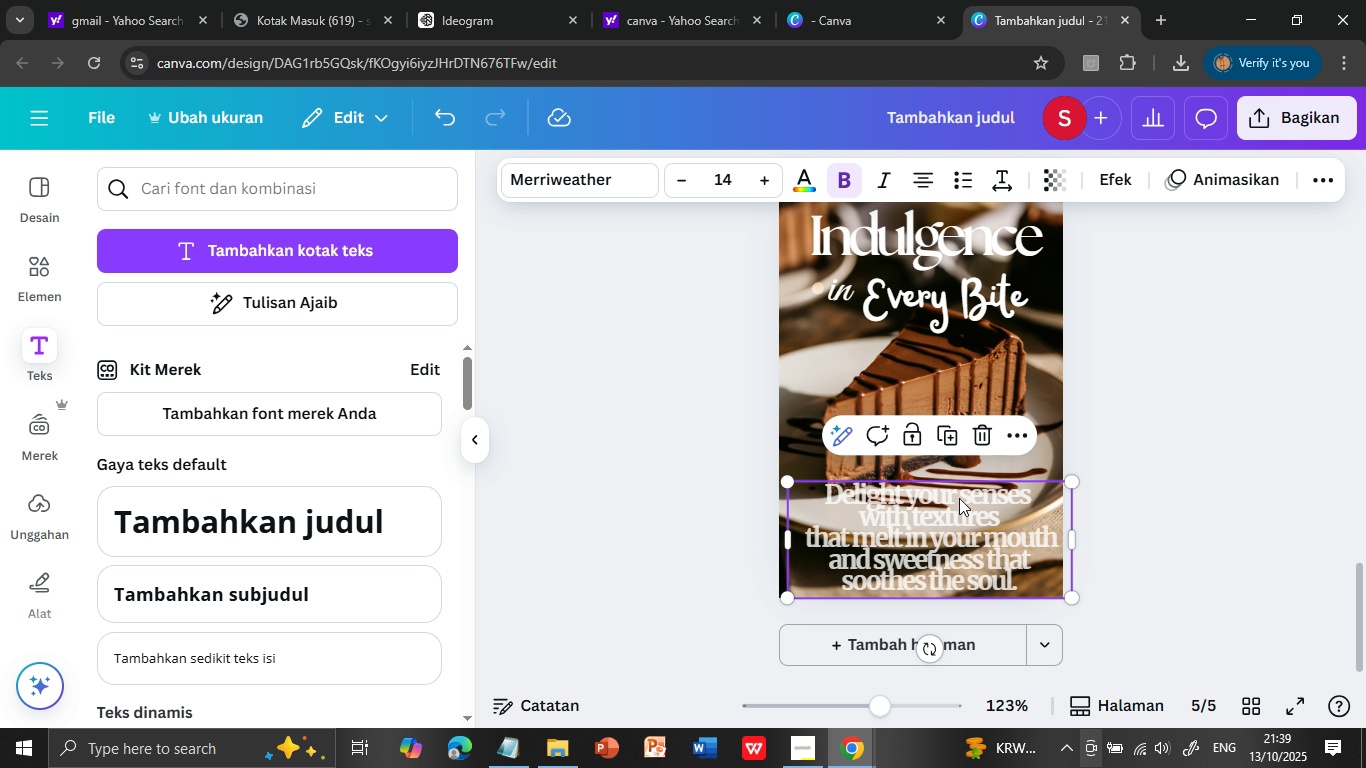 
triple_click([959, 498])
 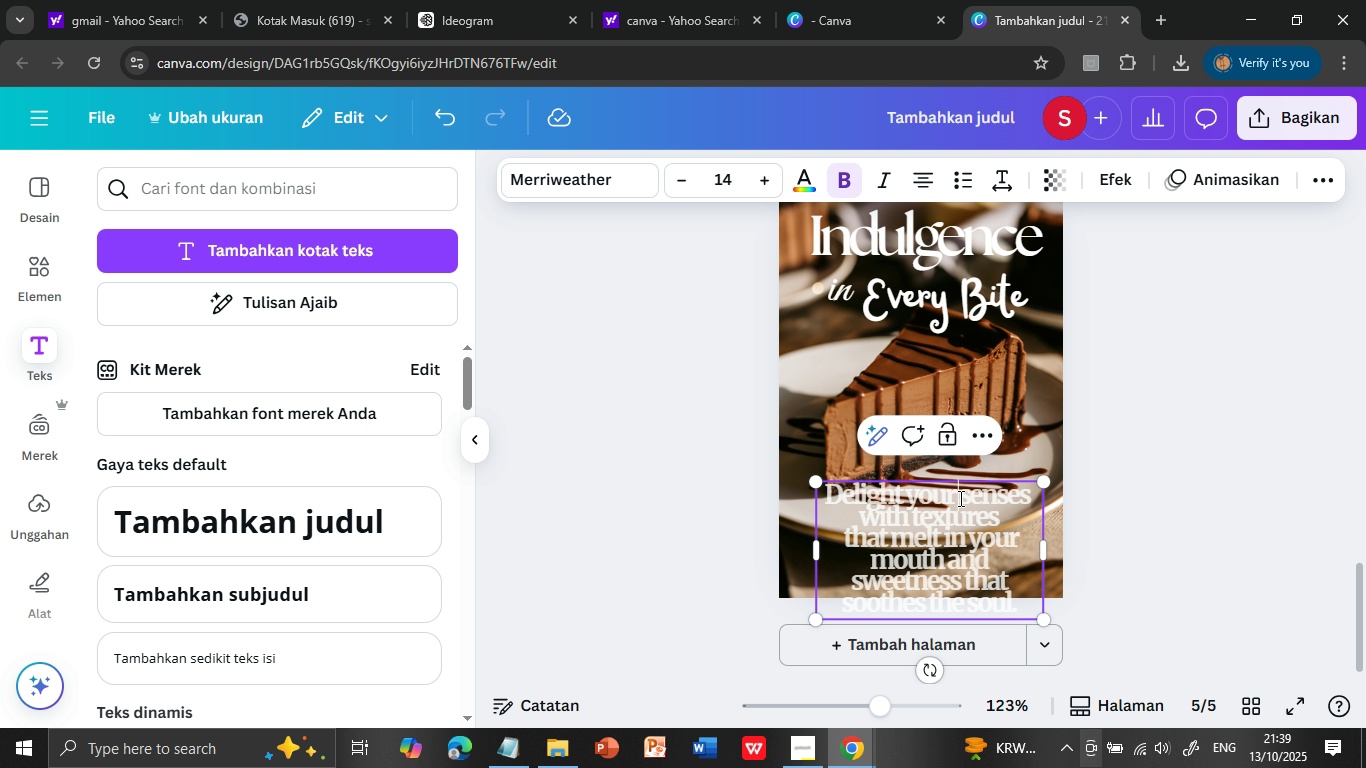 
double_click([959, 498])
 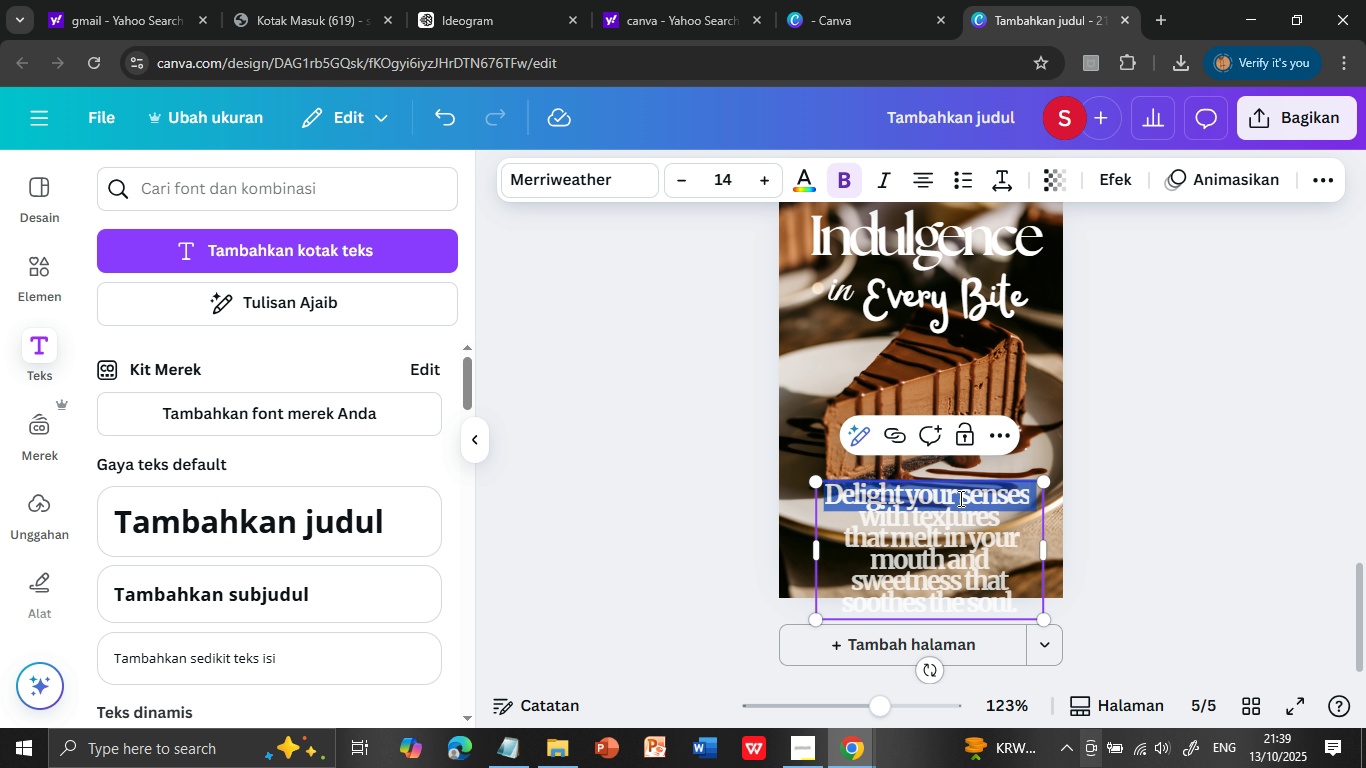 
triple_click([959, 498])
 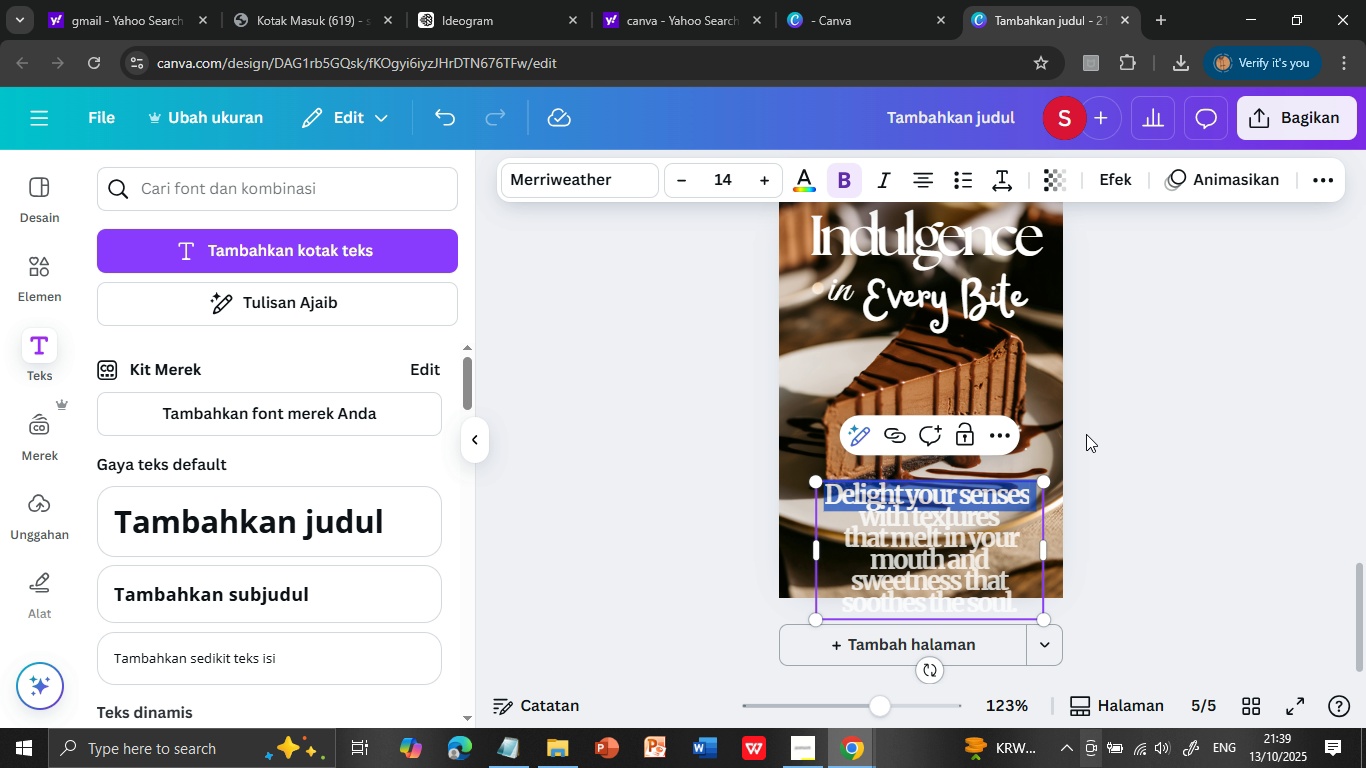 
key(Shift+ArrowDown)
 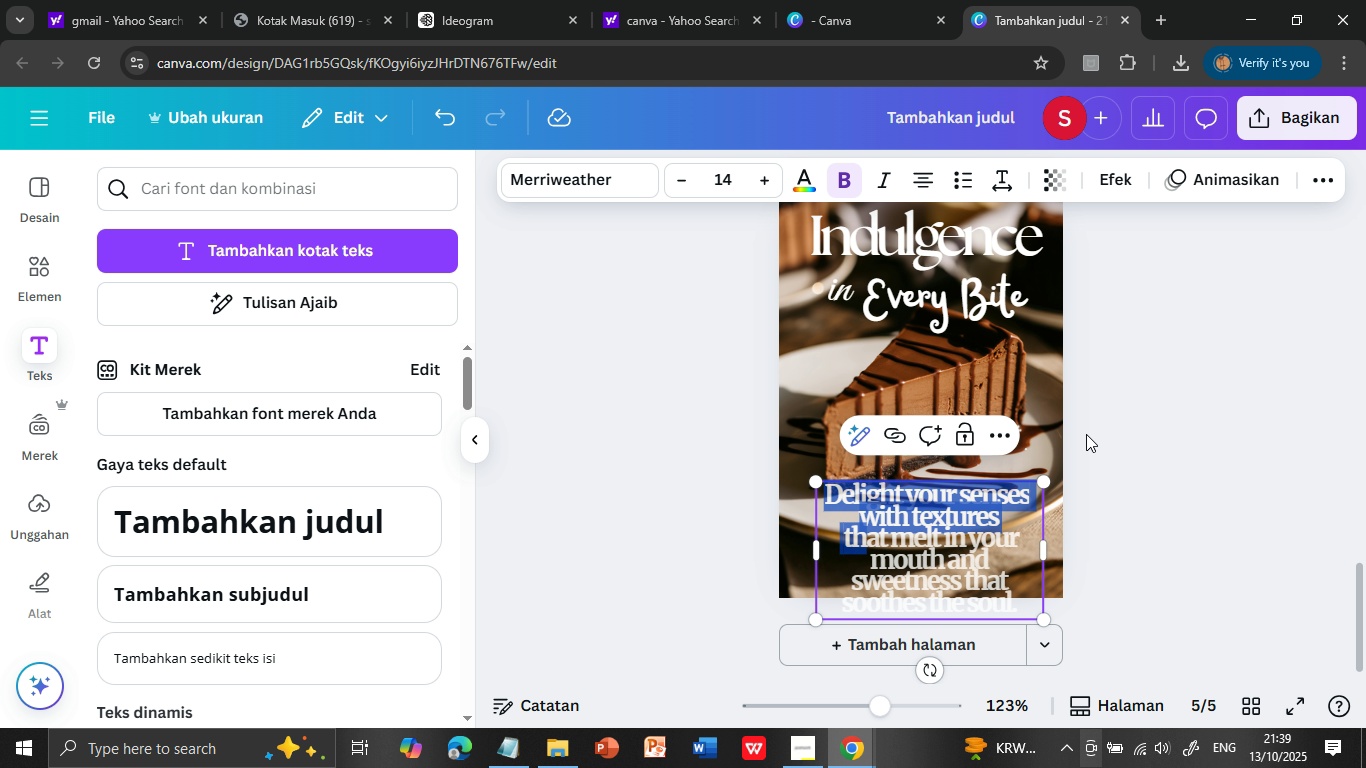 
hold_key(key=ArrowDown, duration=0.31)
 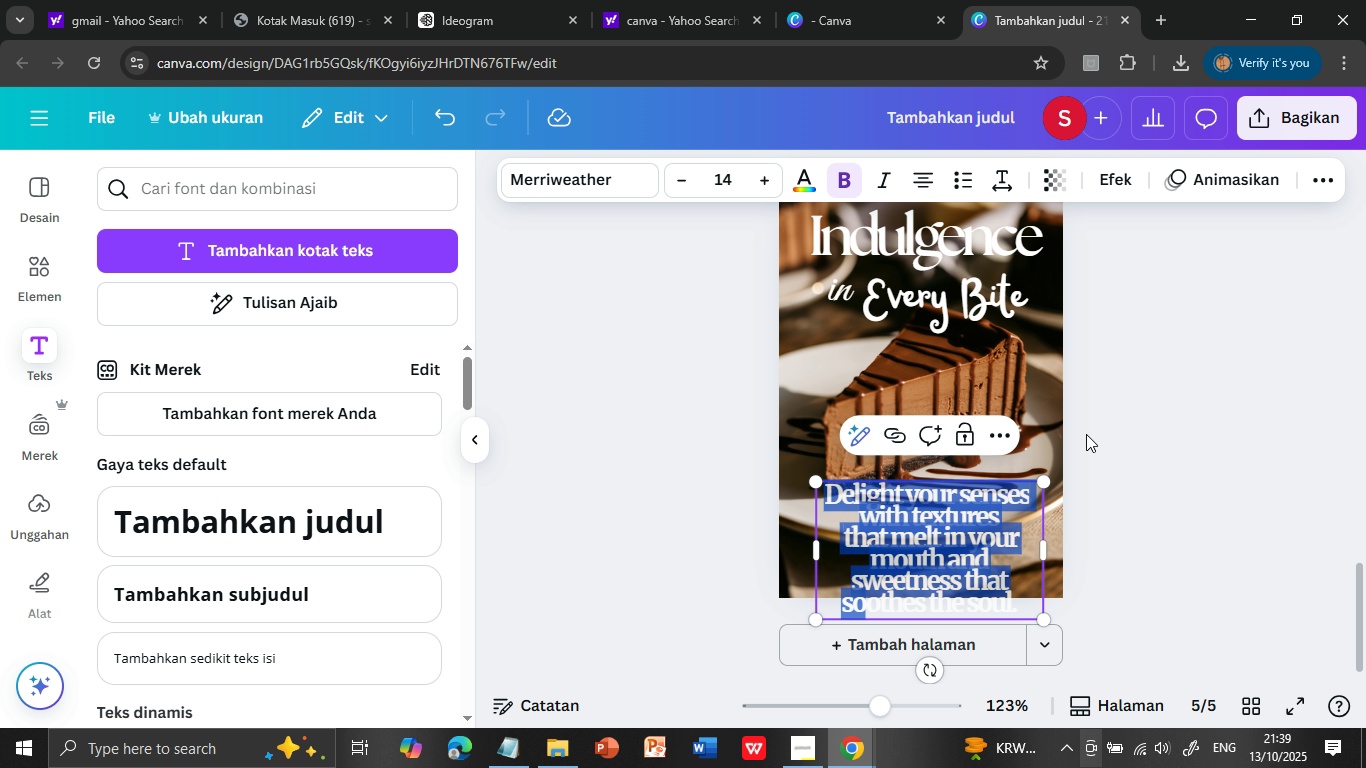 
key(Shift+ArrowDown)
 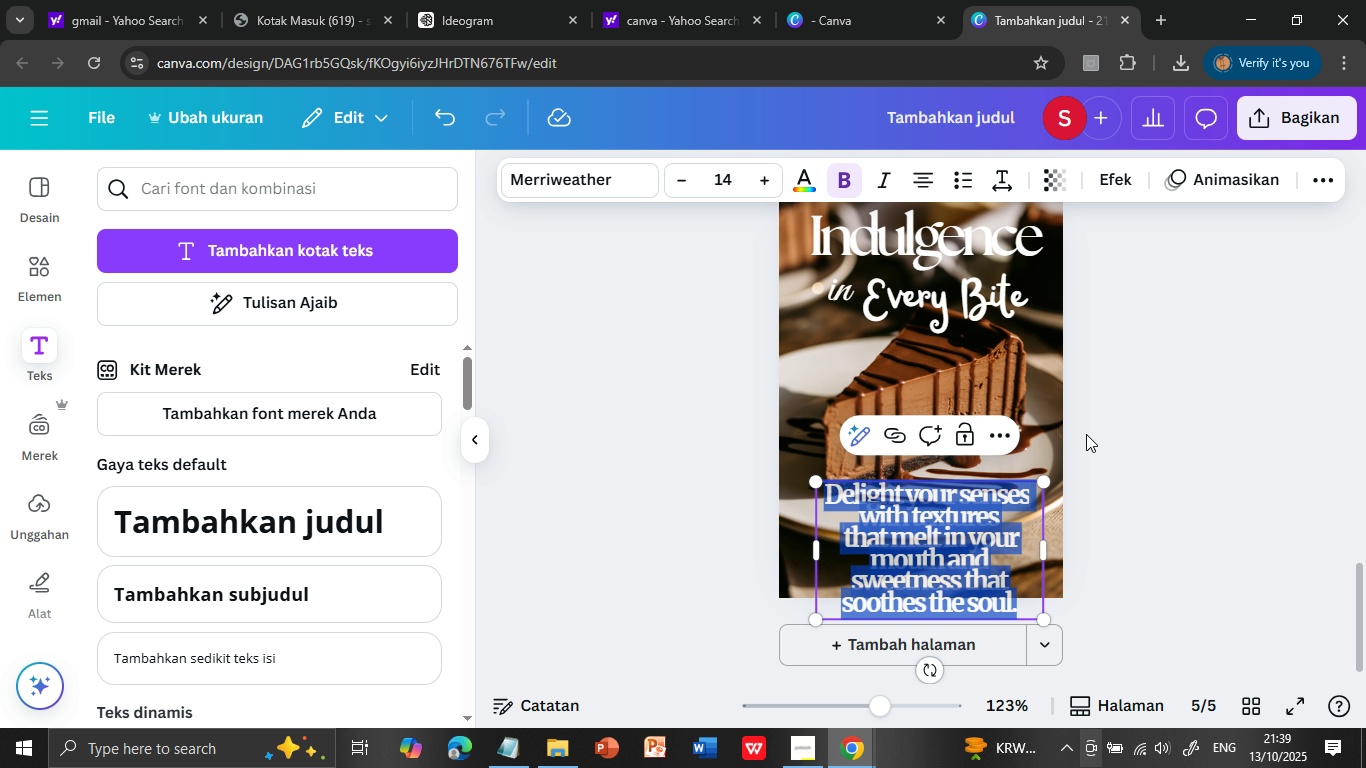 
key(Shift+ArrowDown)
 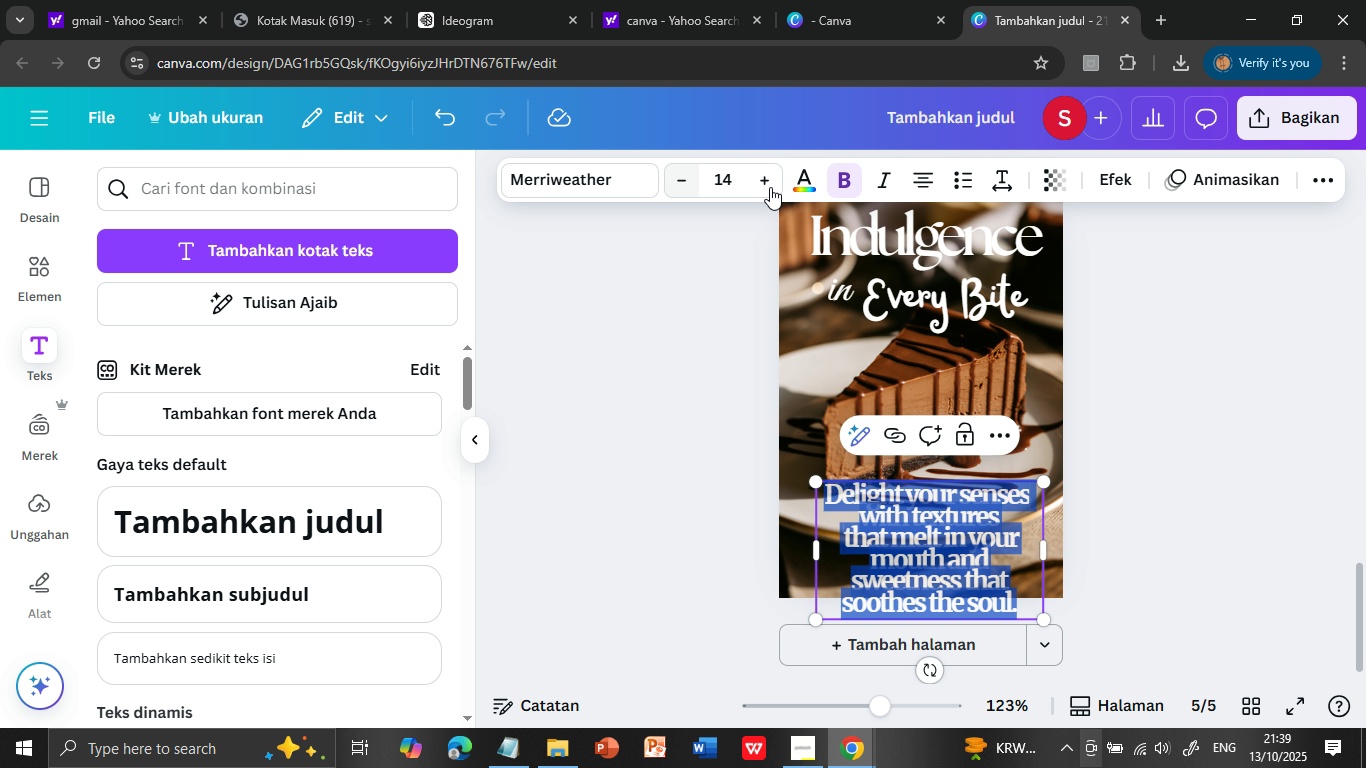 
left_click([685, 177])
 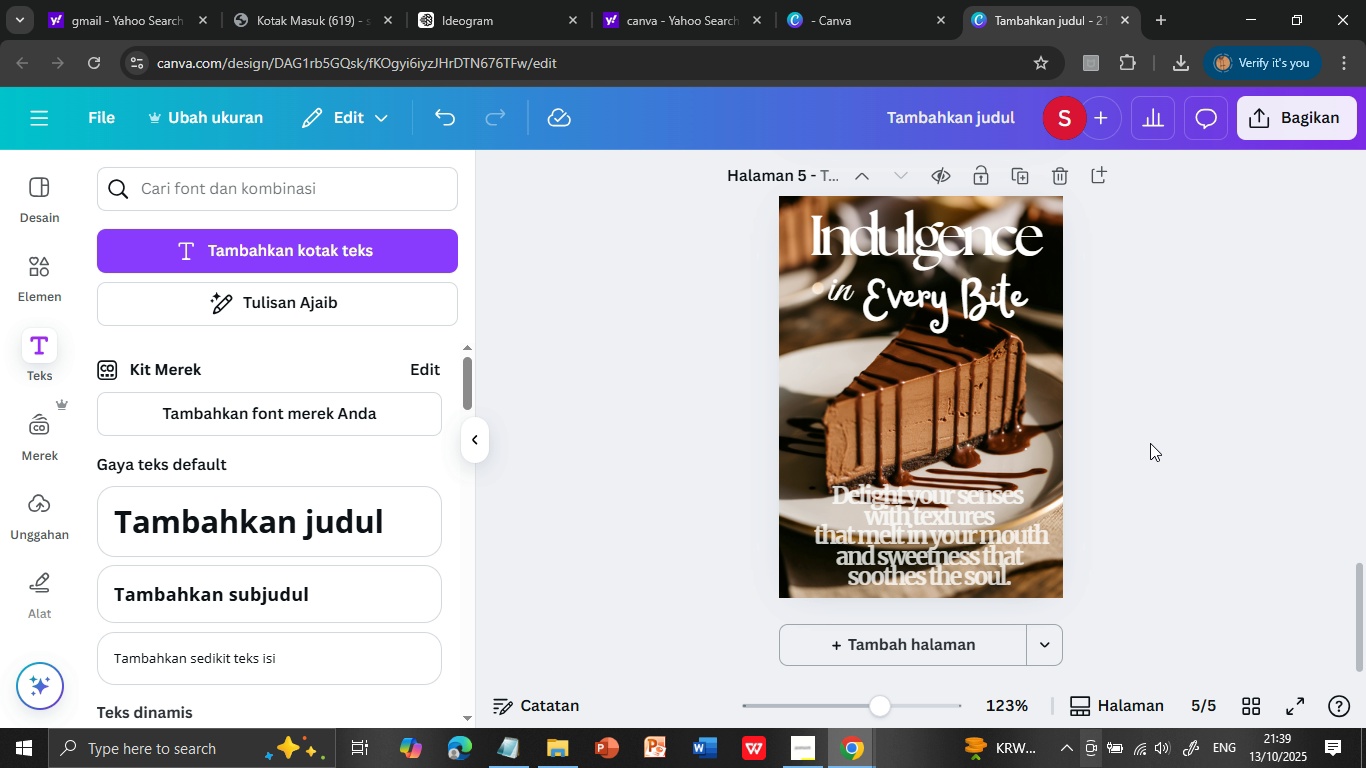 
left_click([1150, 443])
 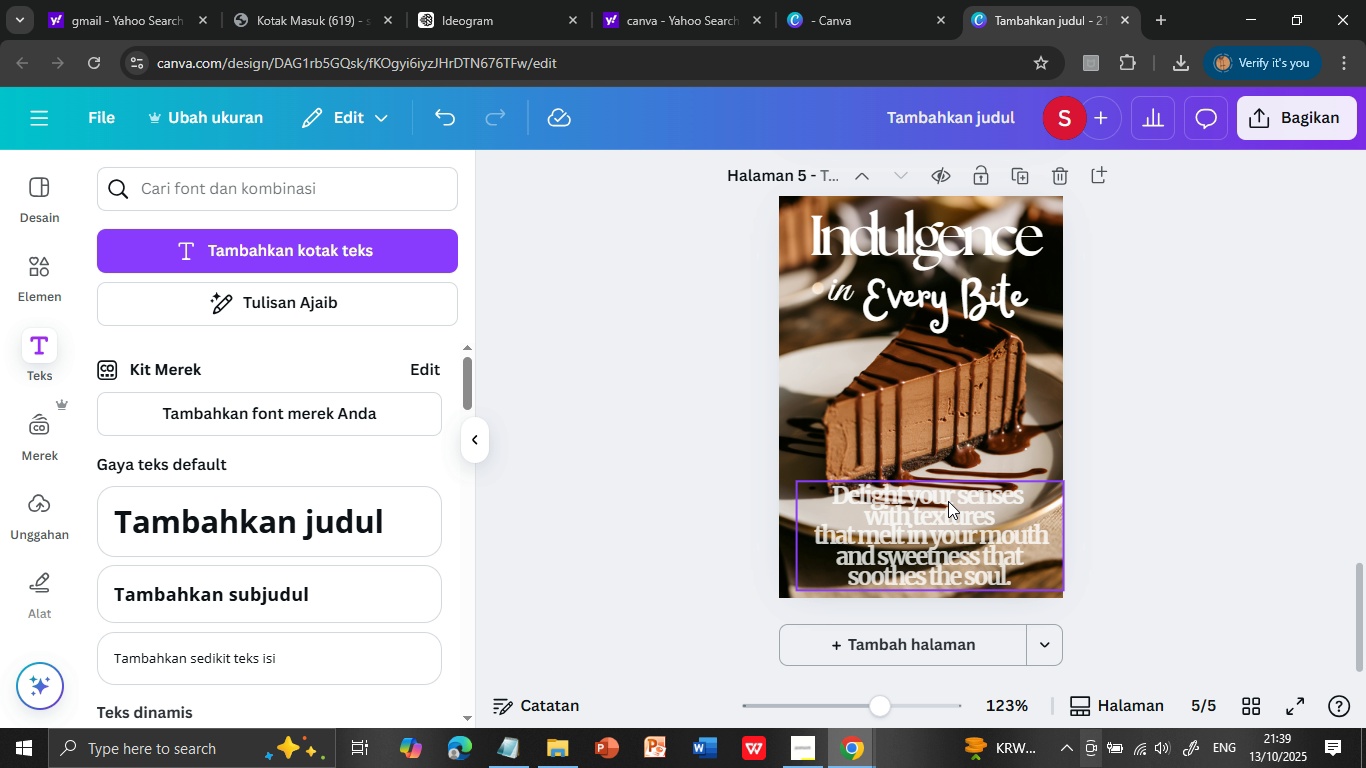 
triple_click([945, 492])
 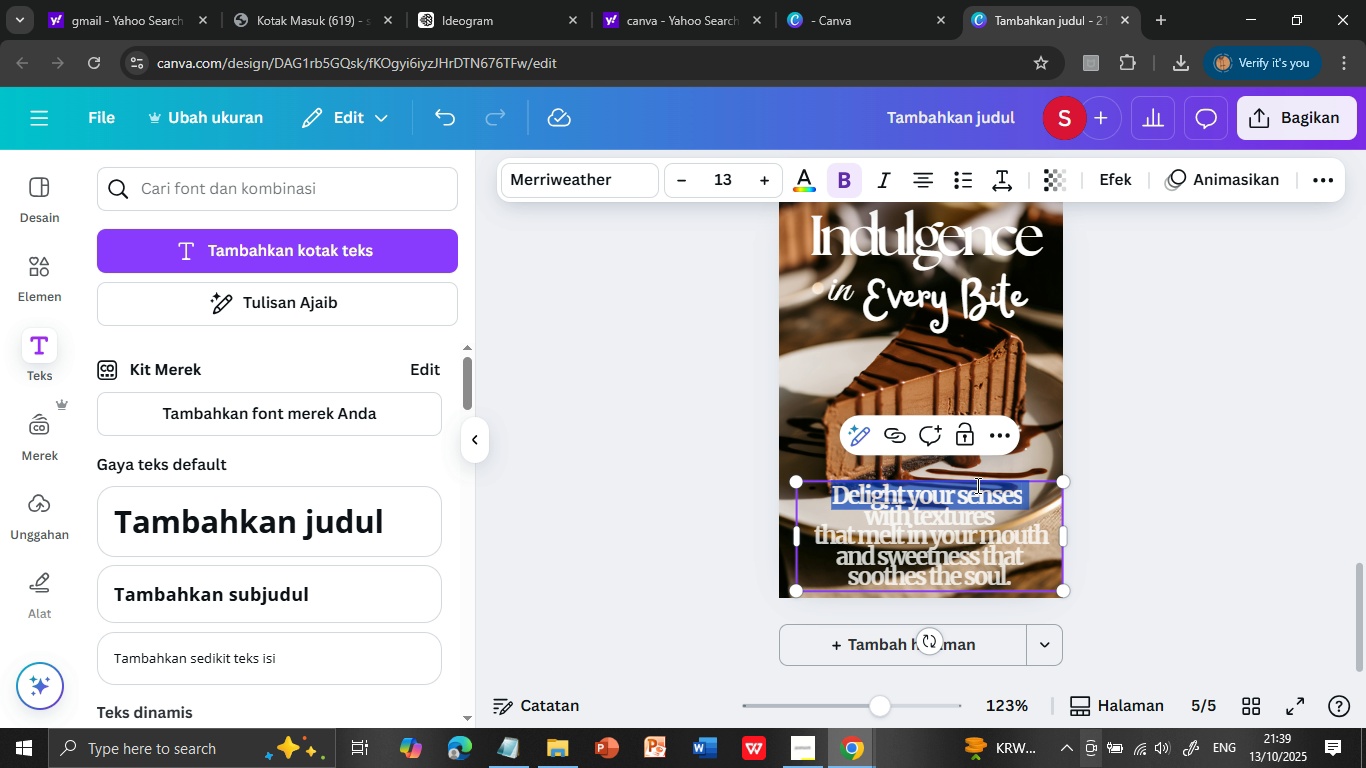 
double_click([945, 492])
 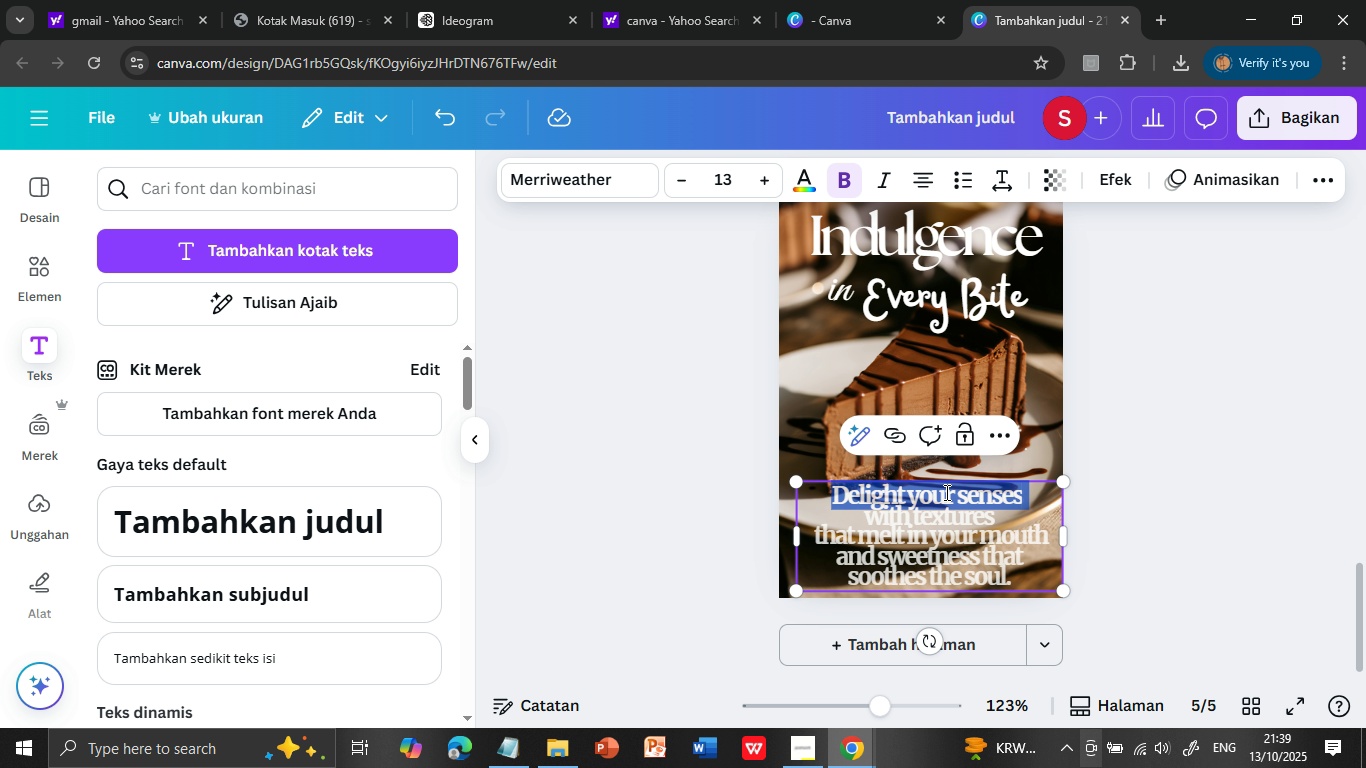 
key(Shift+ArrowDown)
 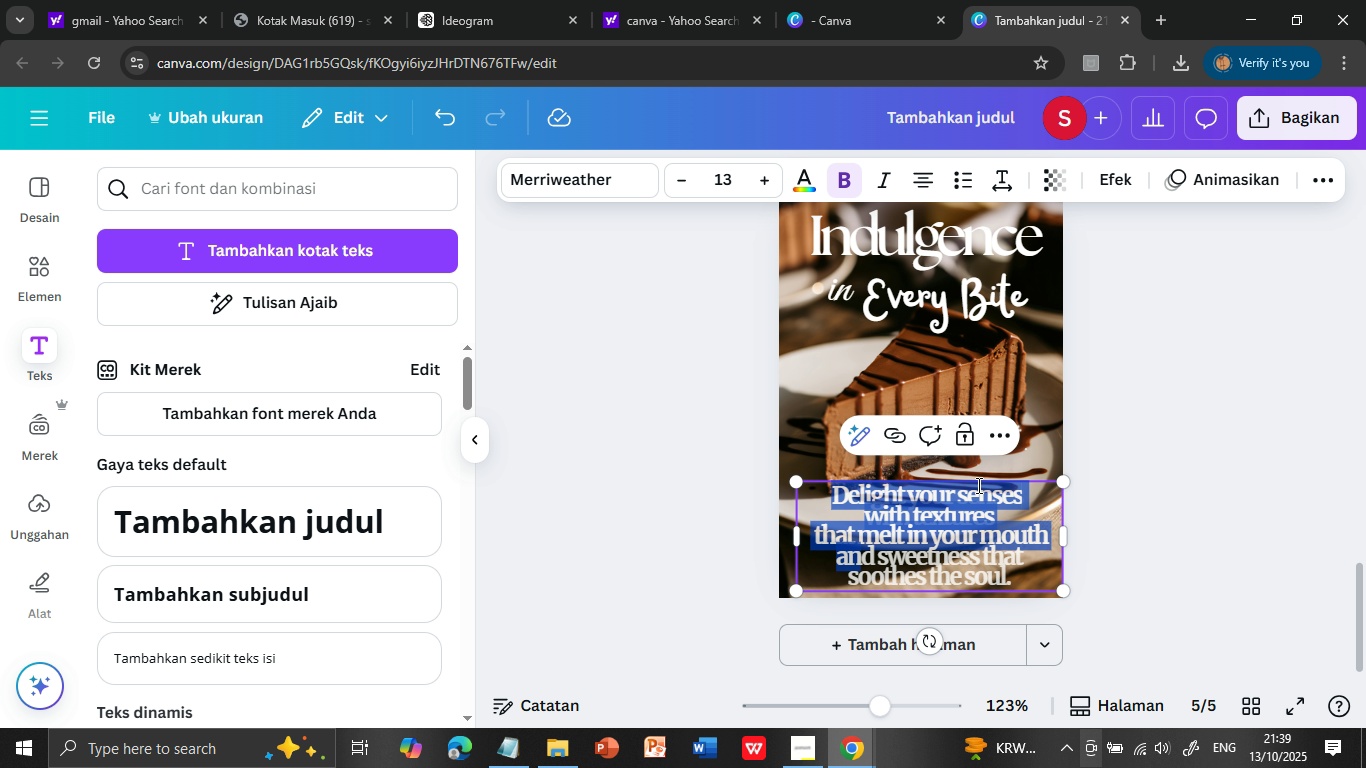 
key(Shift+ArrowDown)
 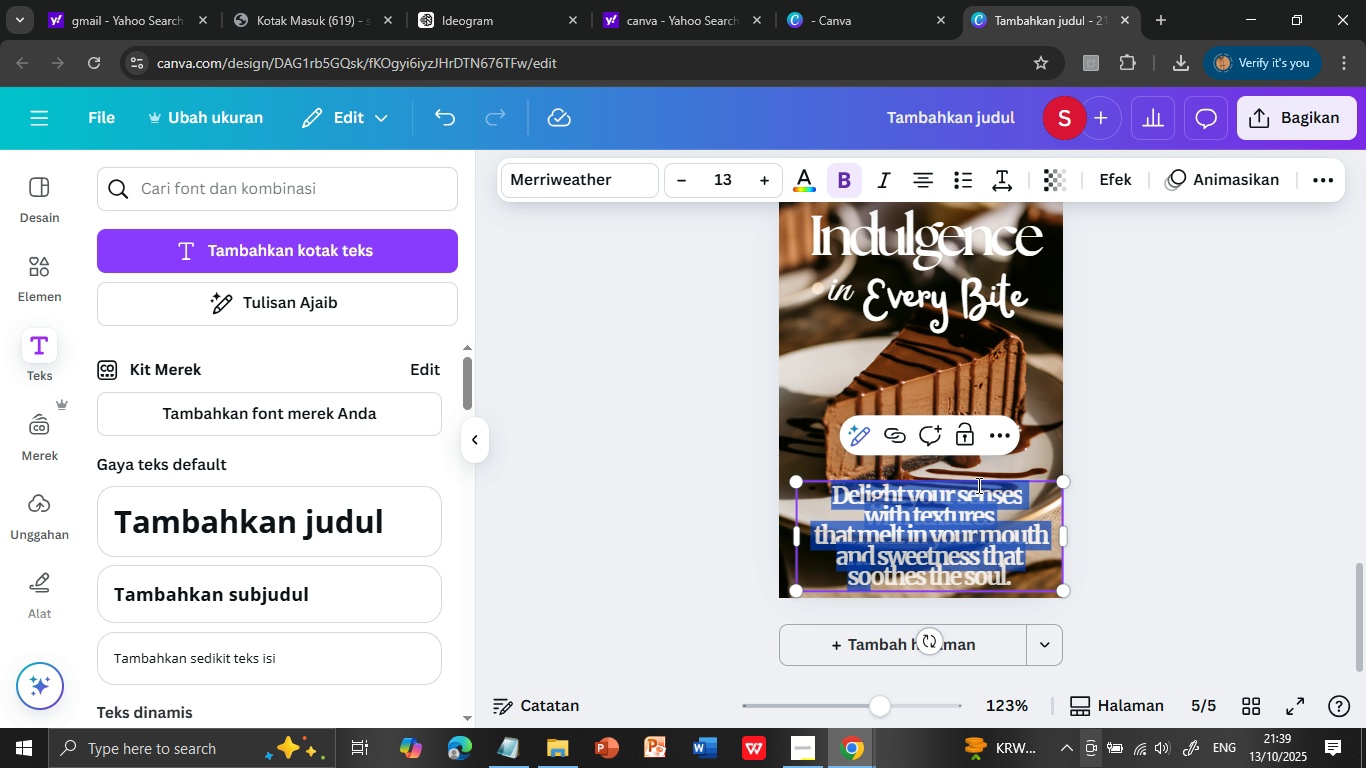 
key(Shift+ArrowDown)
 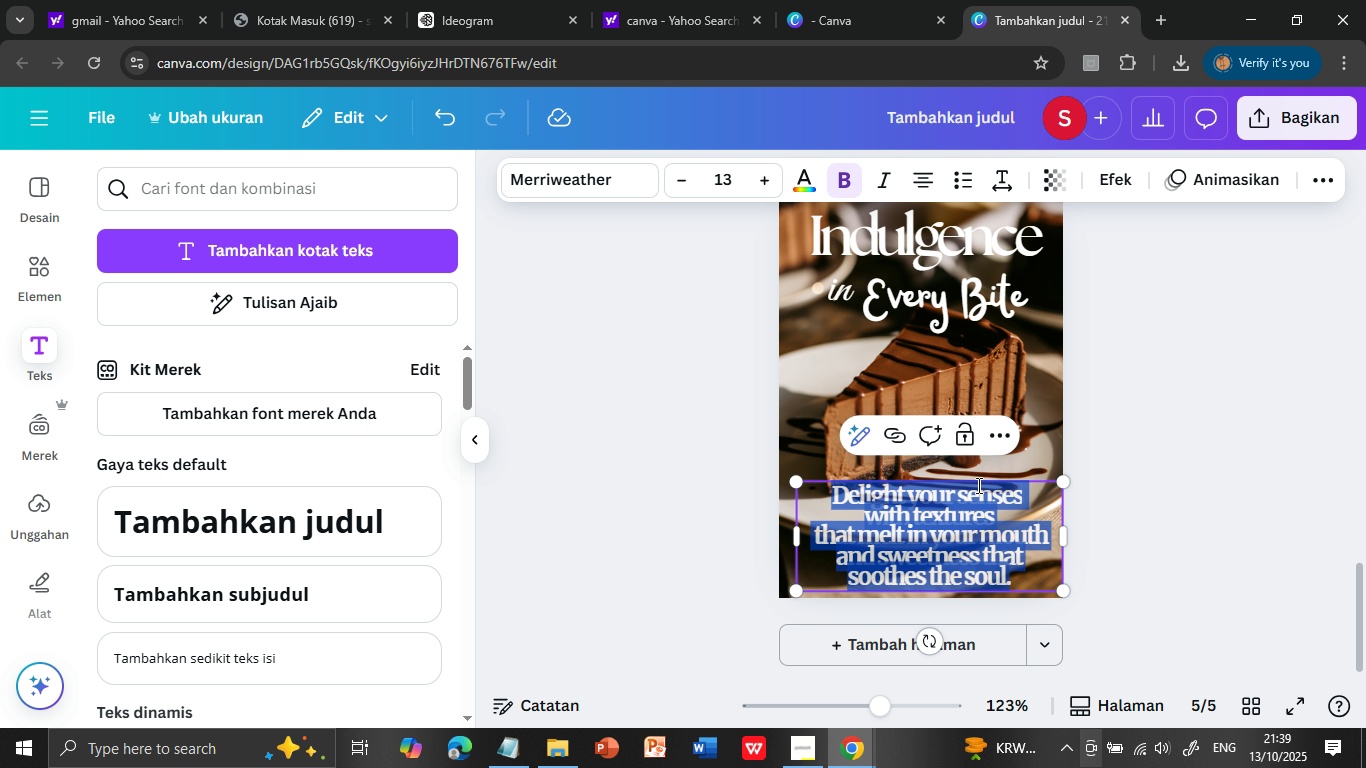 
key(Shift+ArrowDown)
 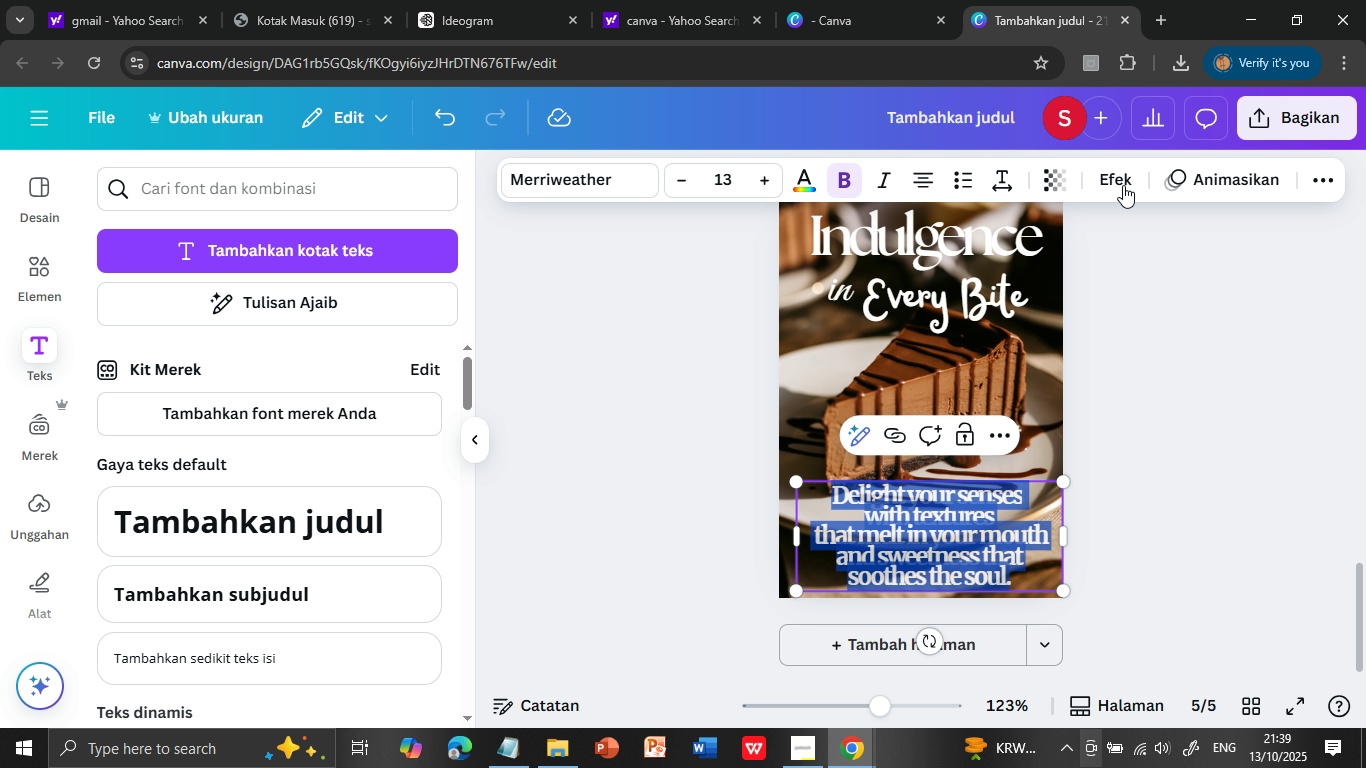 
left_click([1119, 179])
 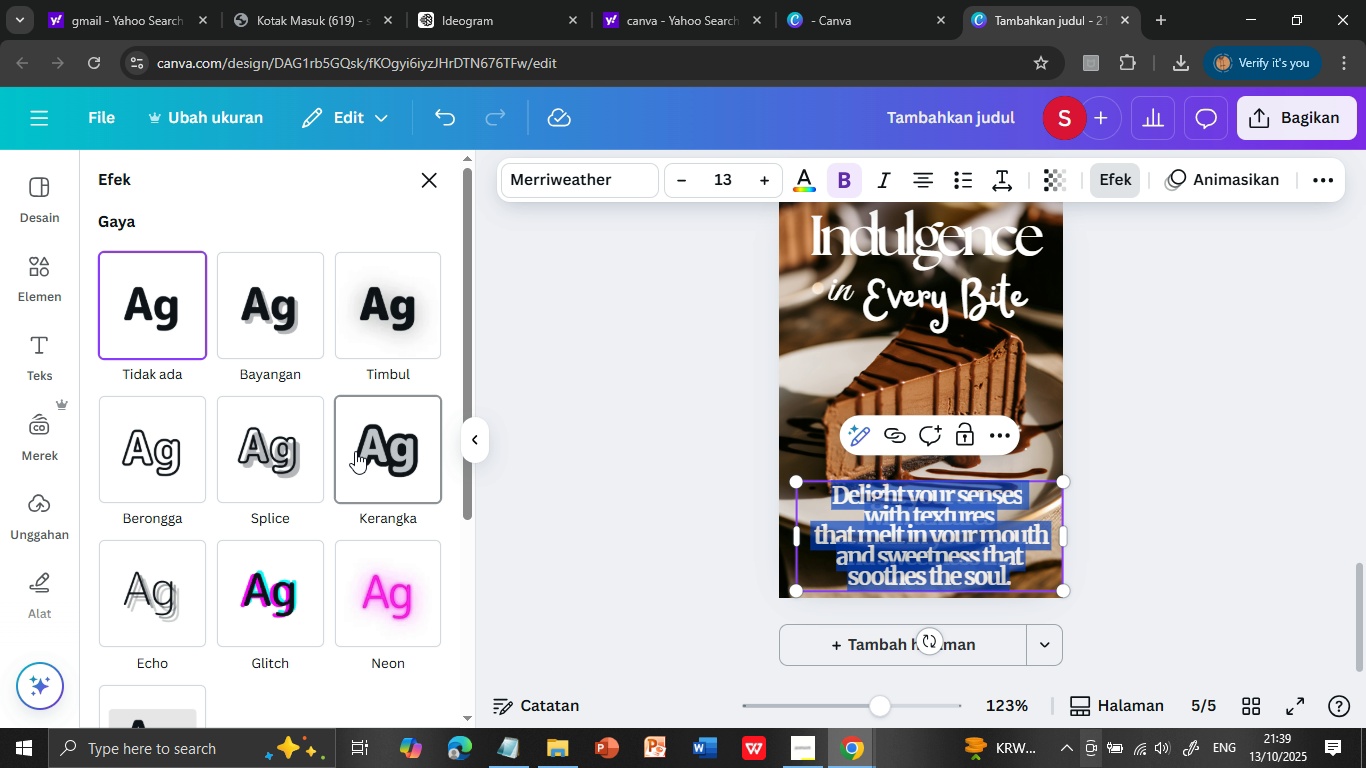 
left_click([294, 453])
 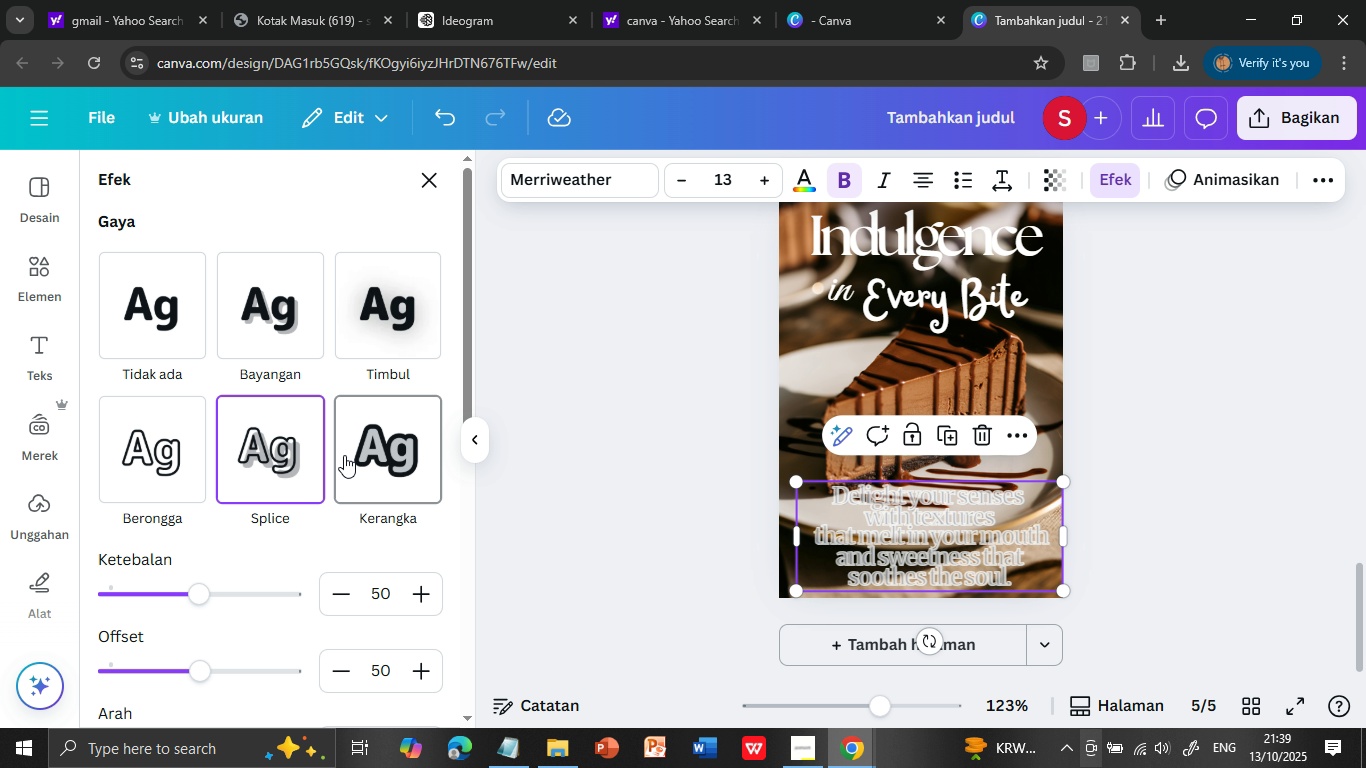 
left_click([389, 464])
 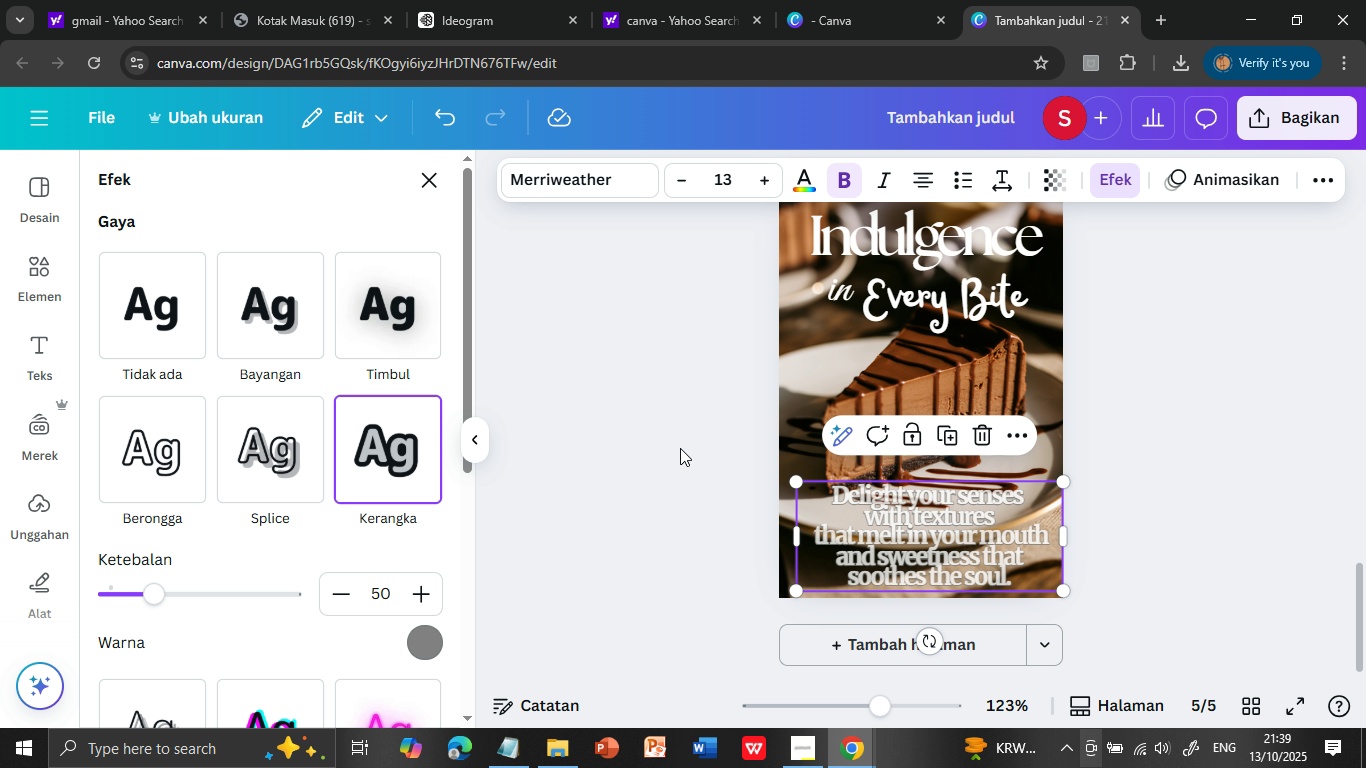 
left_click([1206, 462])
 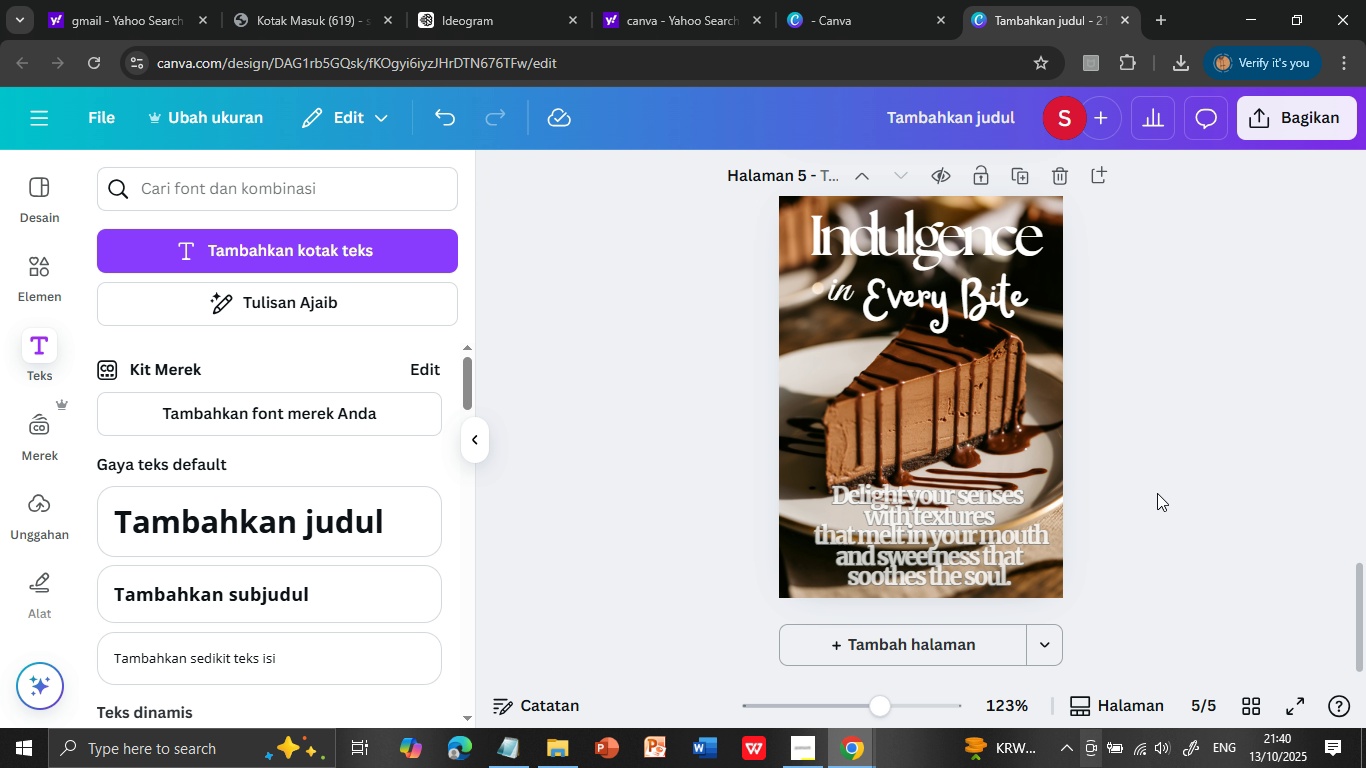 
left_click([1157, 493])
 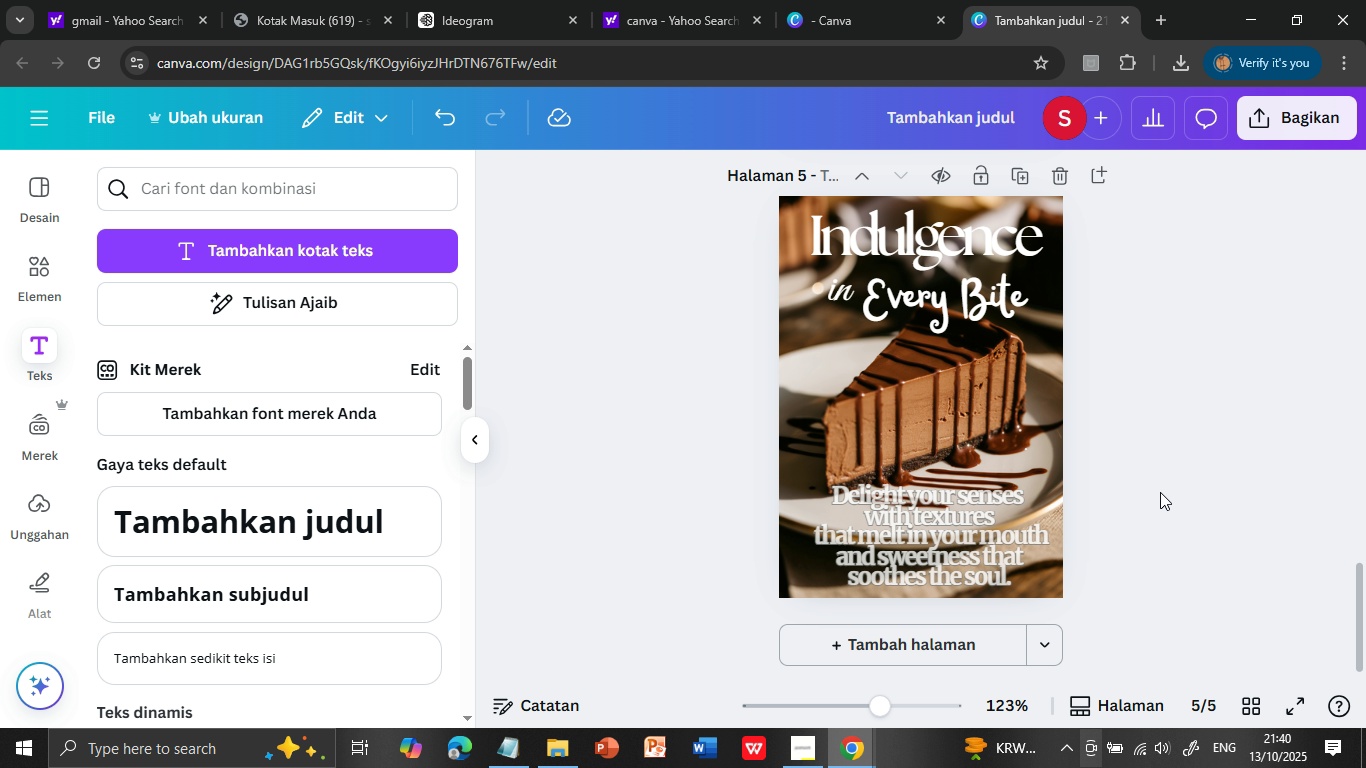 
scroll: coordinate [1160, 492], scroll_direction: up, amount: 2.0
 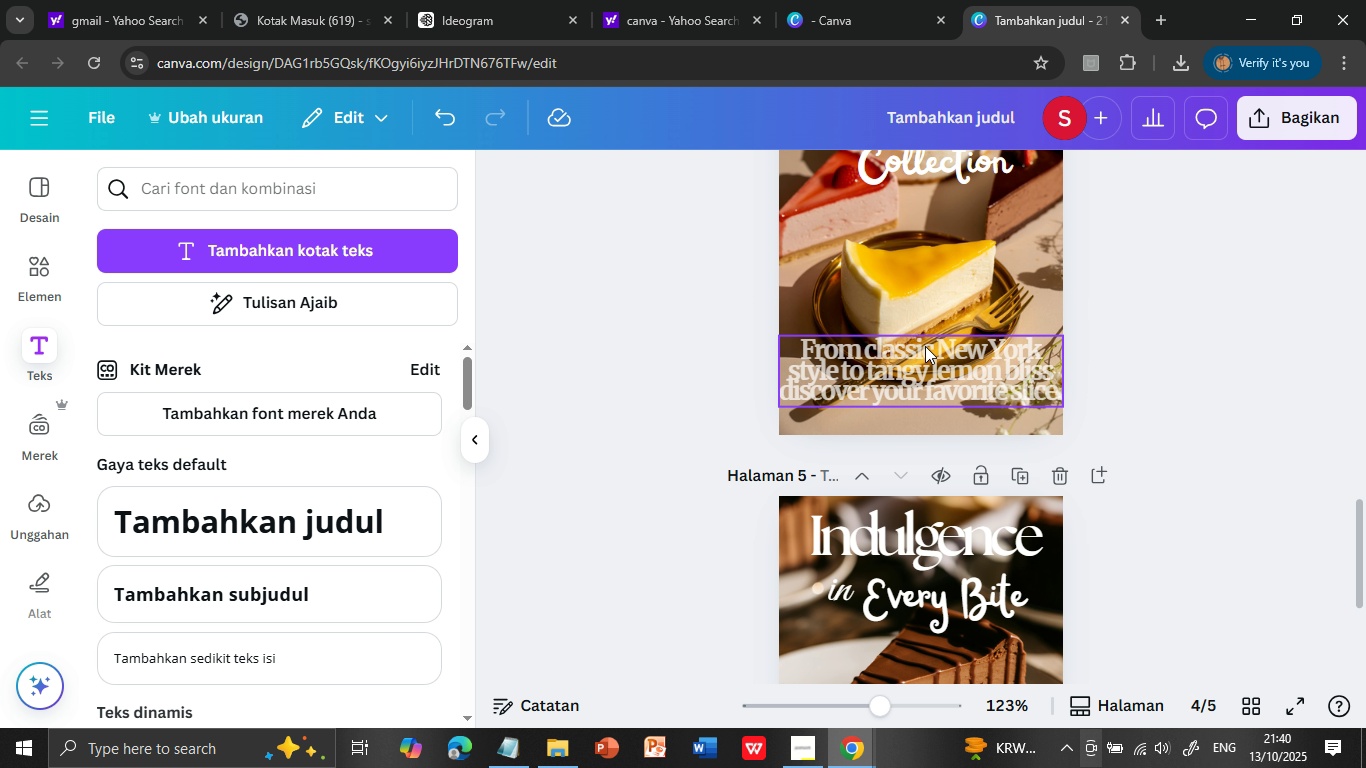 
double_click([925, 346])
 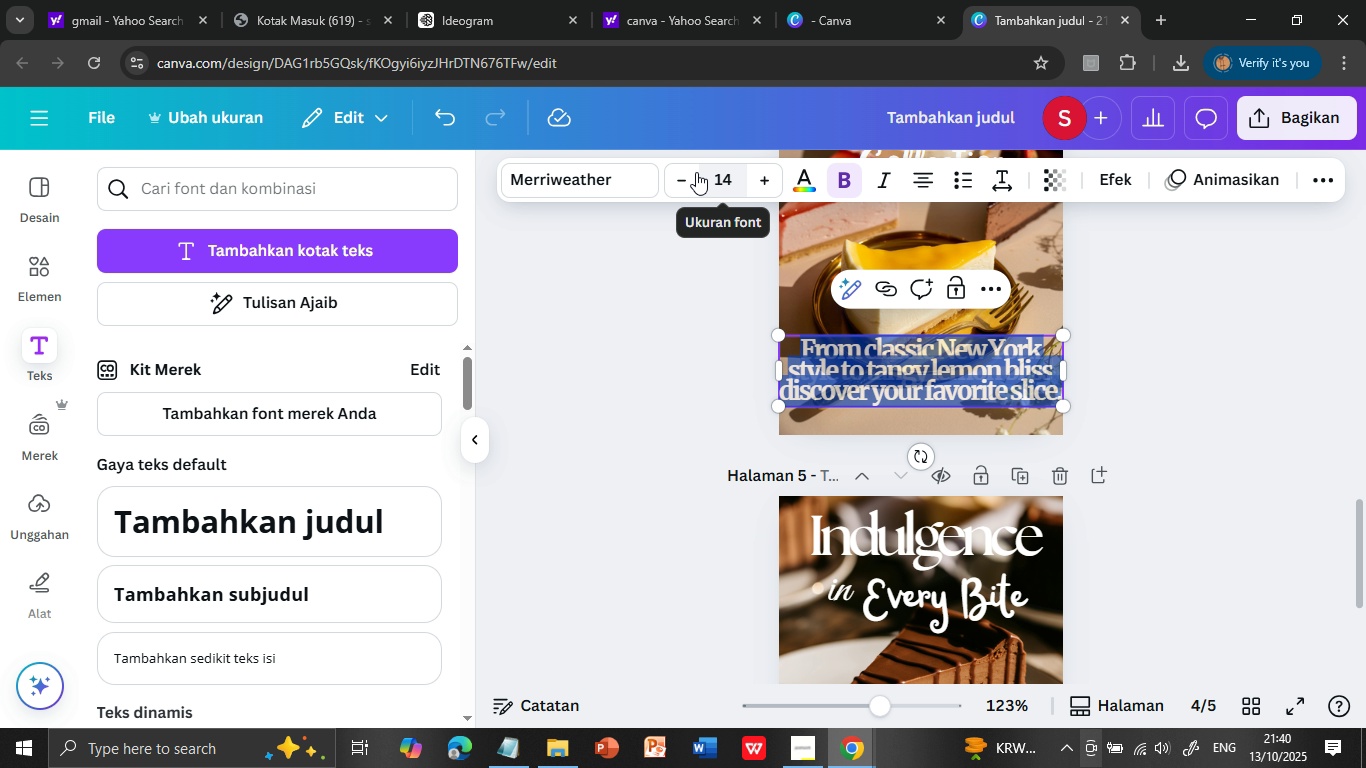 
triple_click([925, 346])
 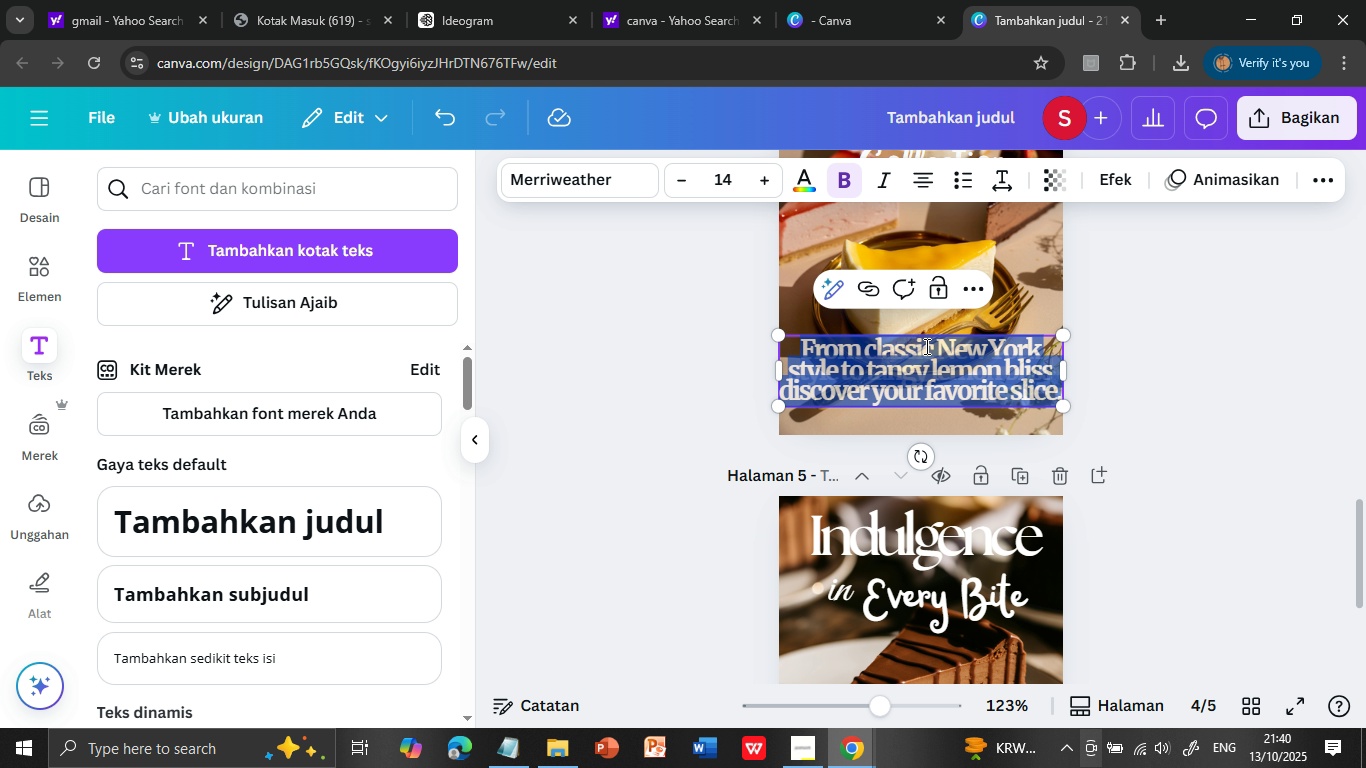 
left_click([679, 176])
 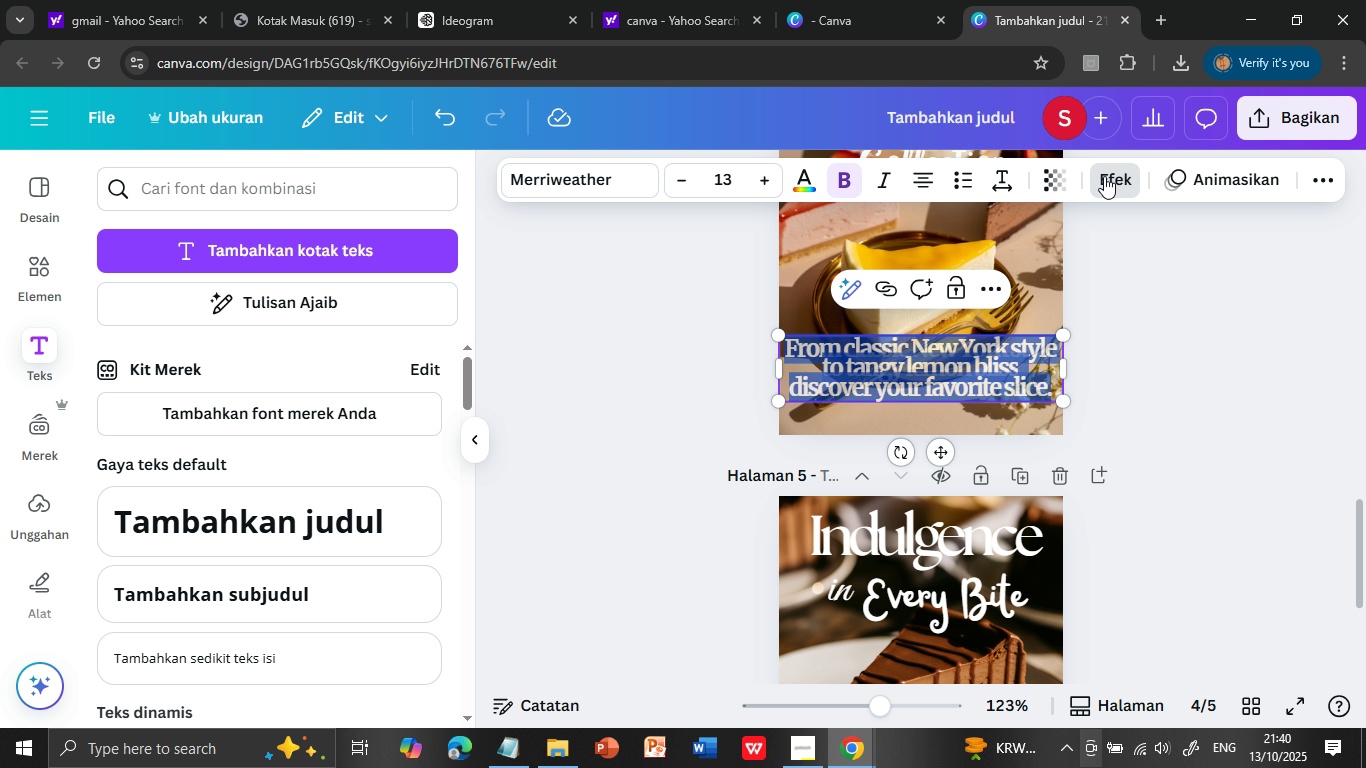 
left_click([1104, 176])
 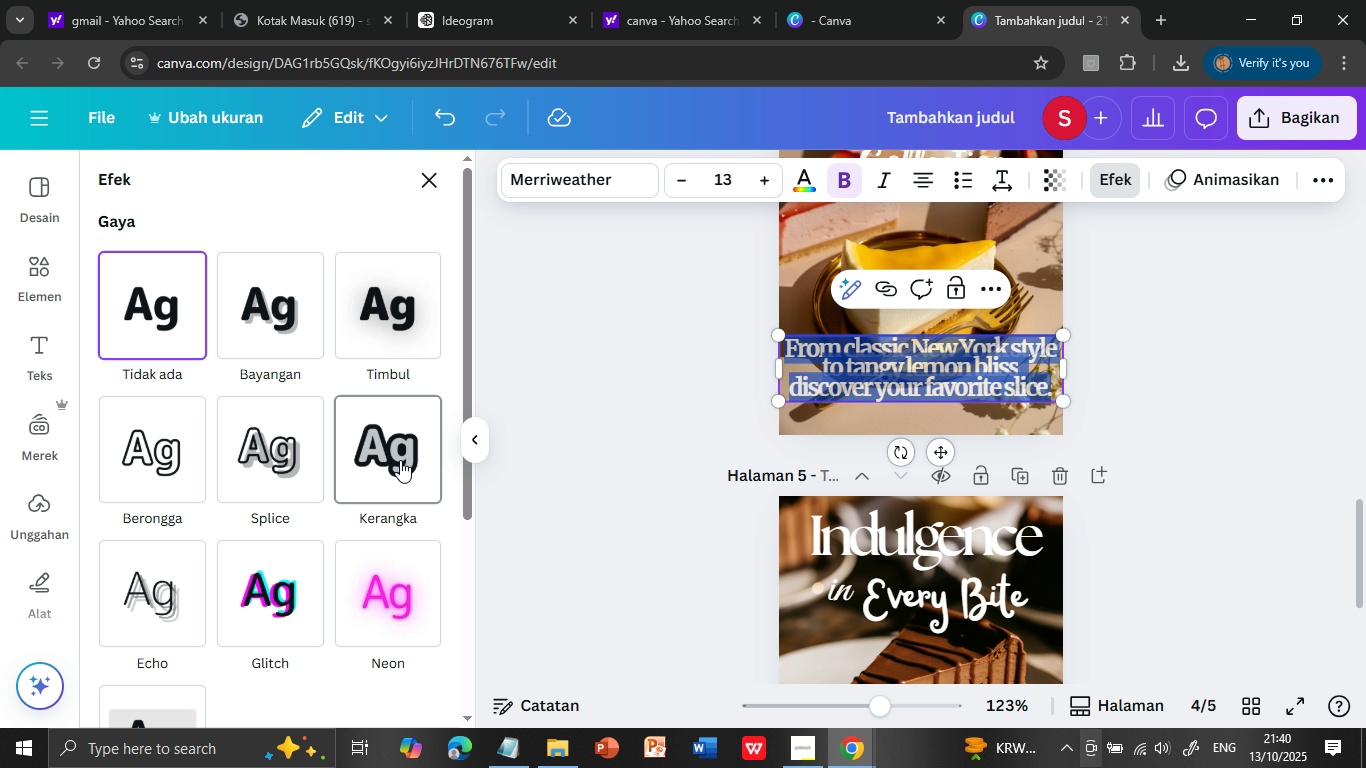 
left_click([400, 460])
 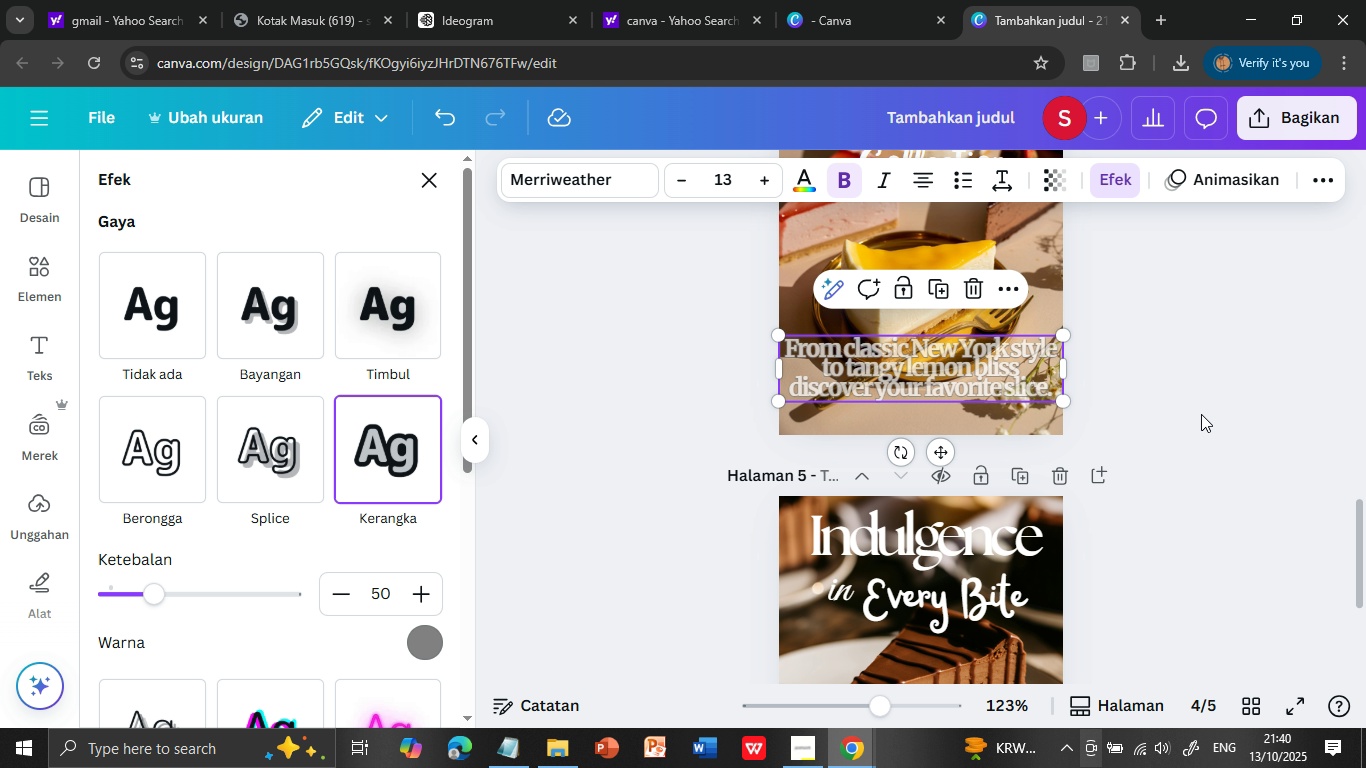 
left_click([1201, 414])
 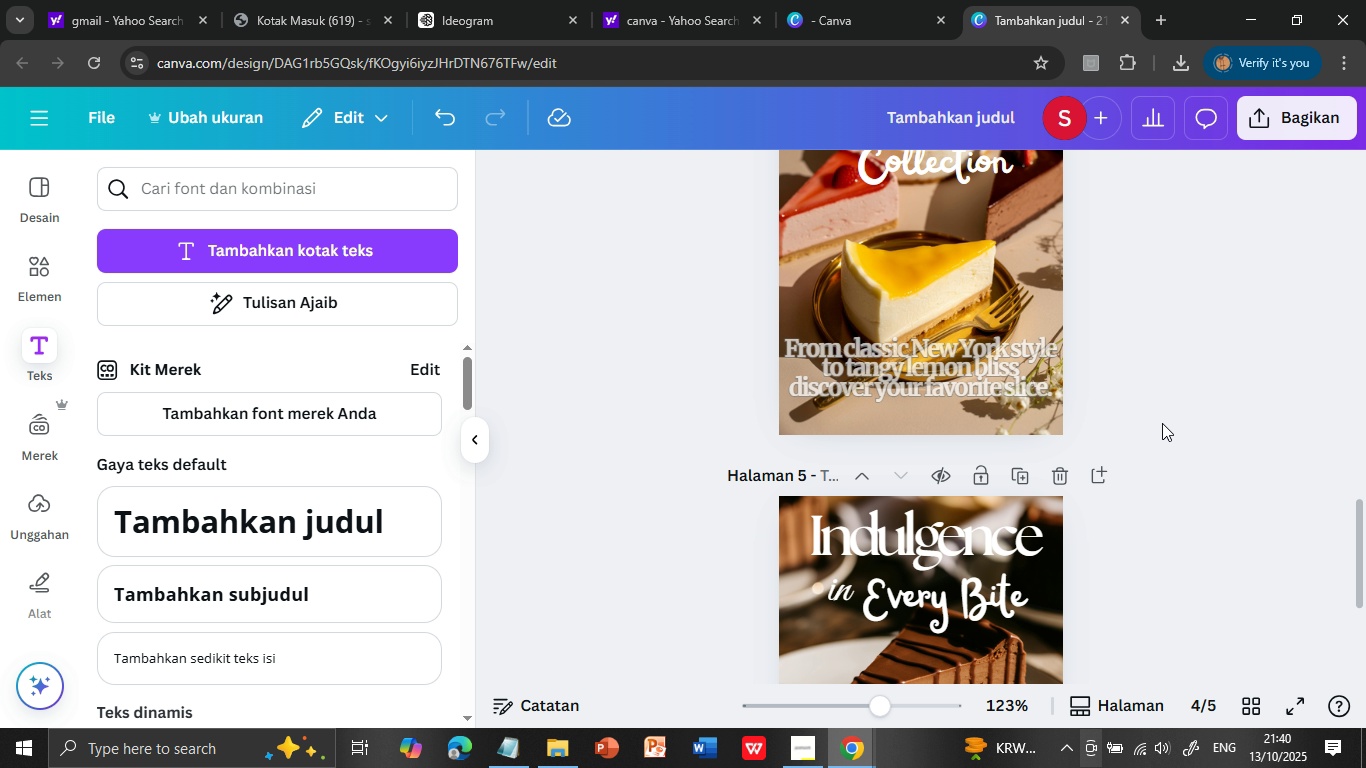 
left_click([1162, 423])
 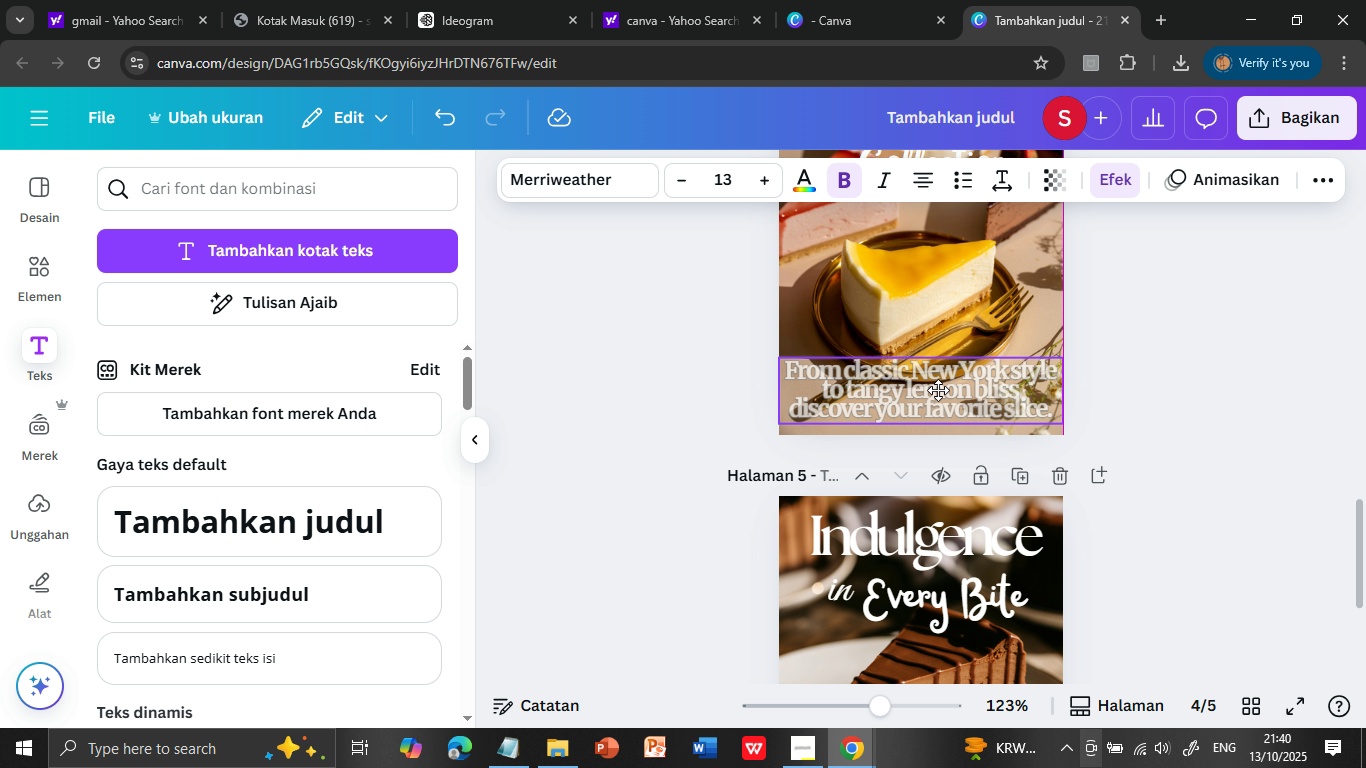 
left_click([1165, 387])
 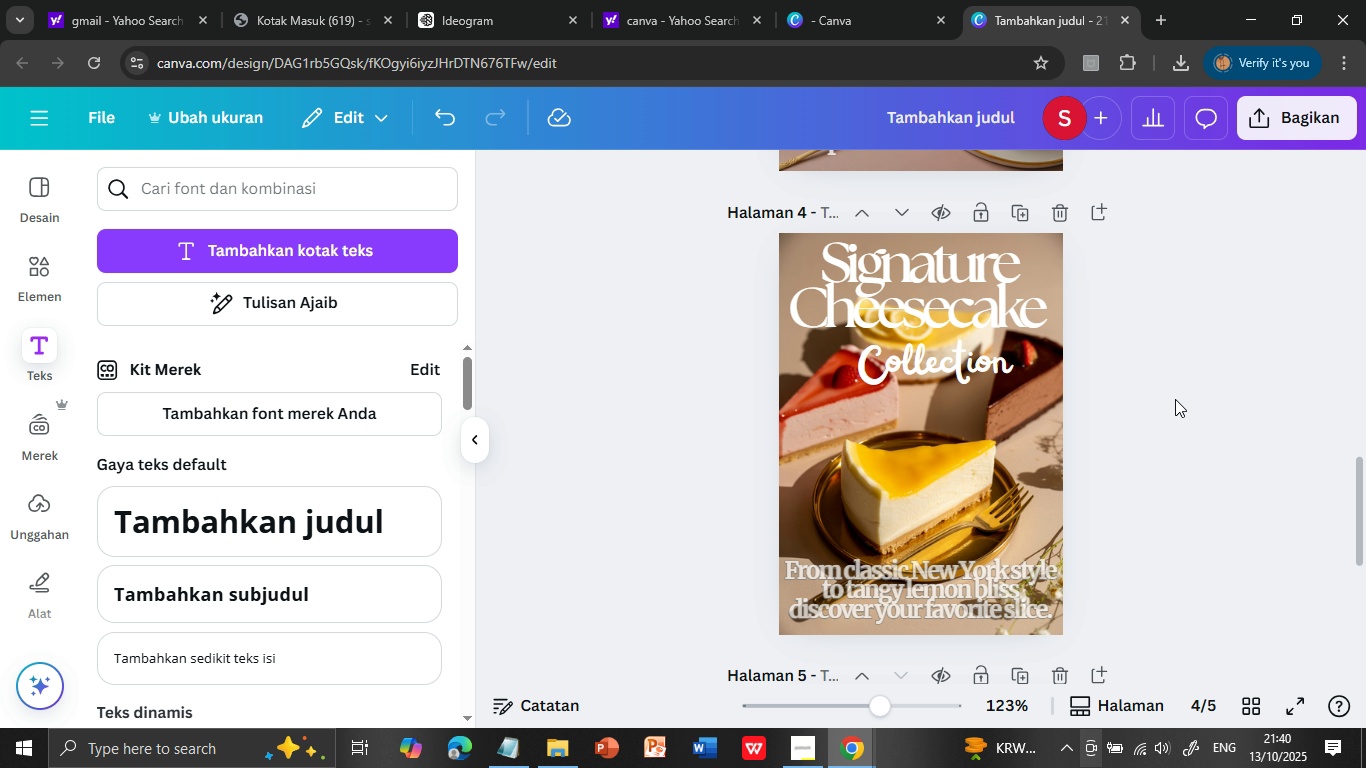 
scroll: coordinate [1175, 399], scroll_direction: up, amount: 2.0
 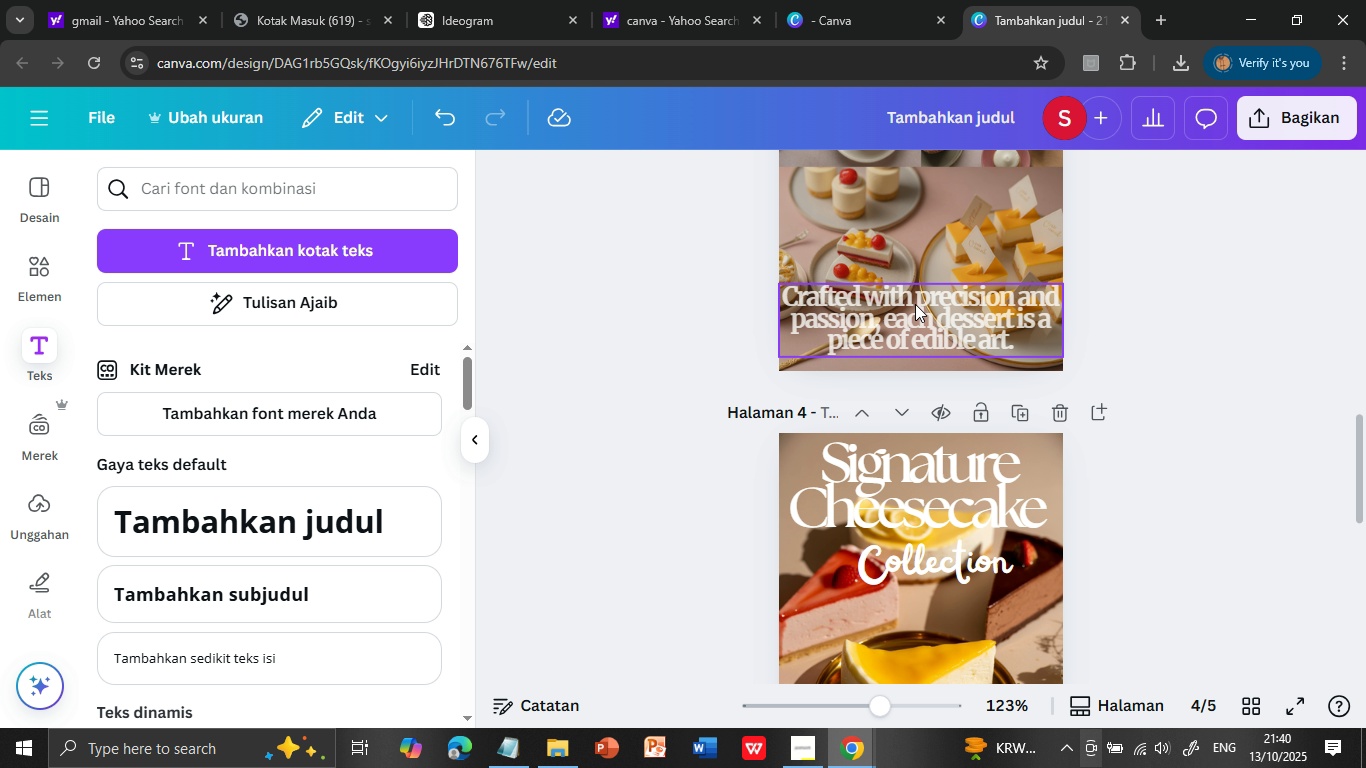 
double_click([915, 304])
 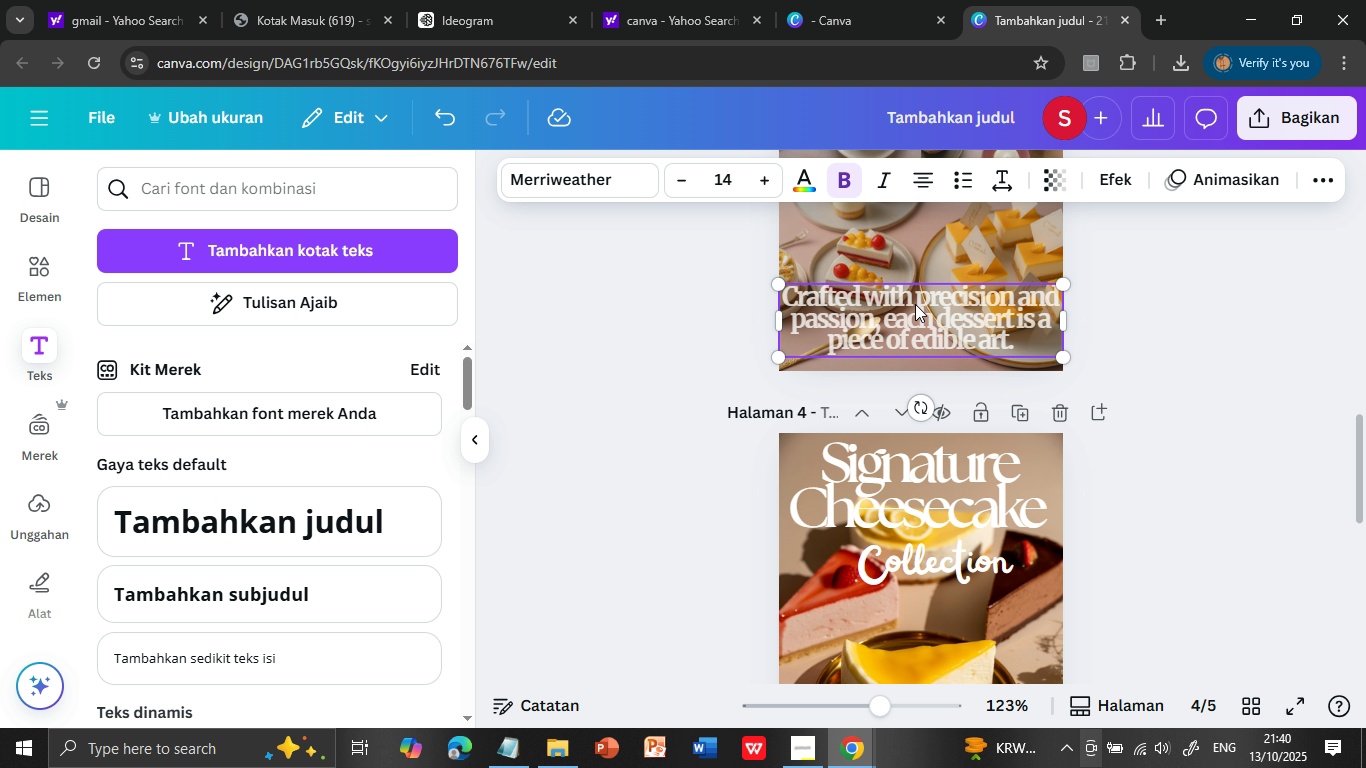 
triple_click([915, 304])
 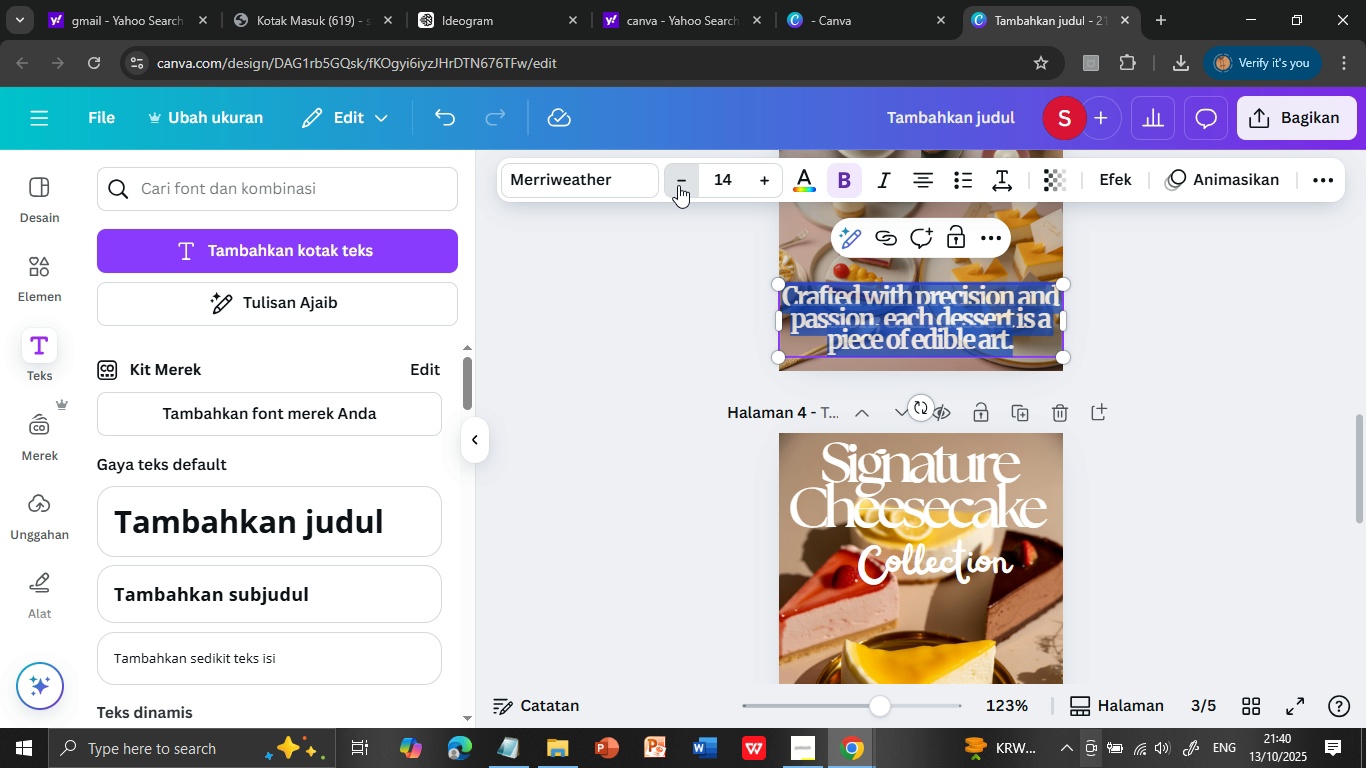 
left_click([680, 179])
 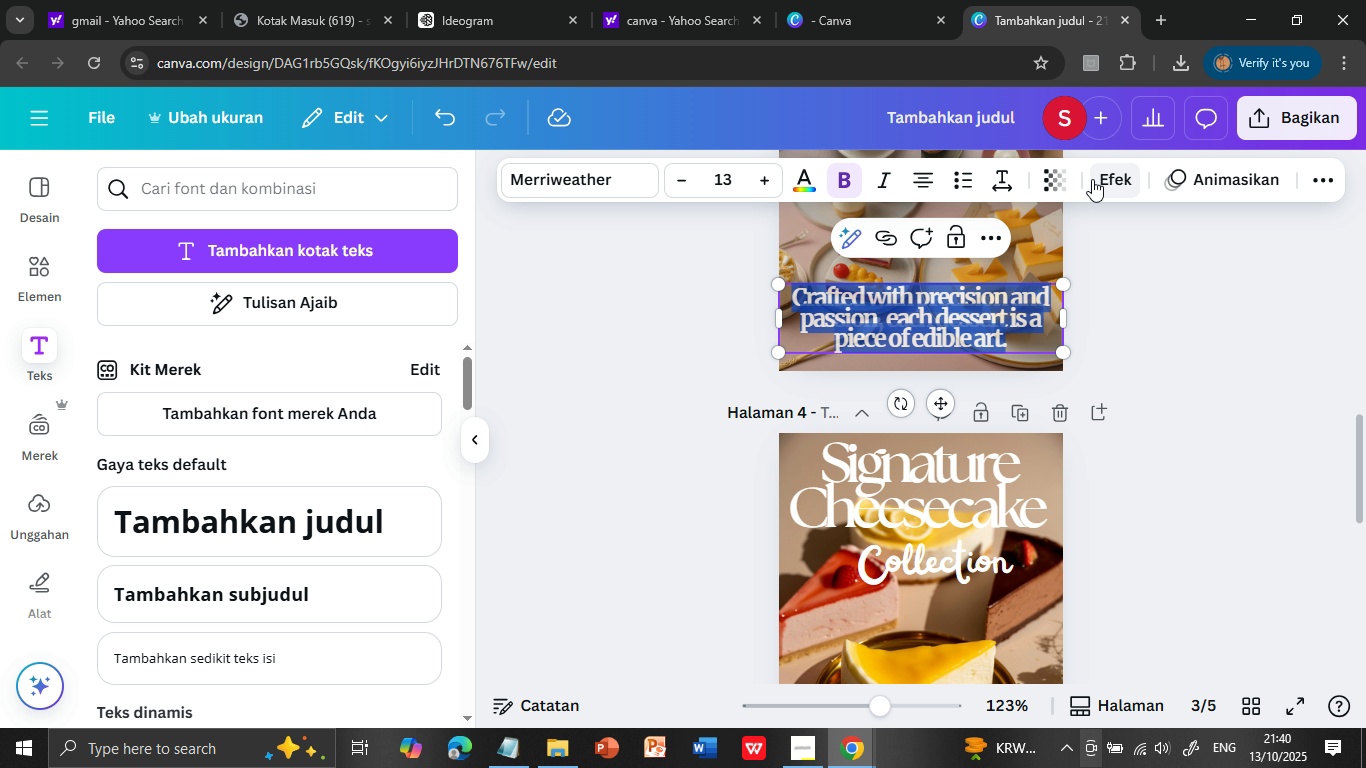 
left_click([1104, 179])
 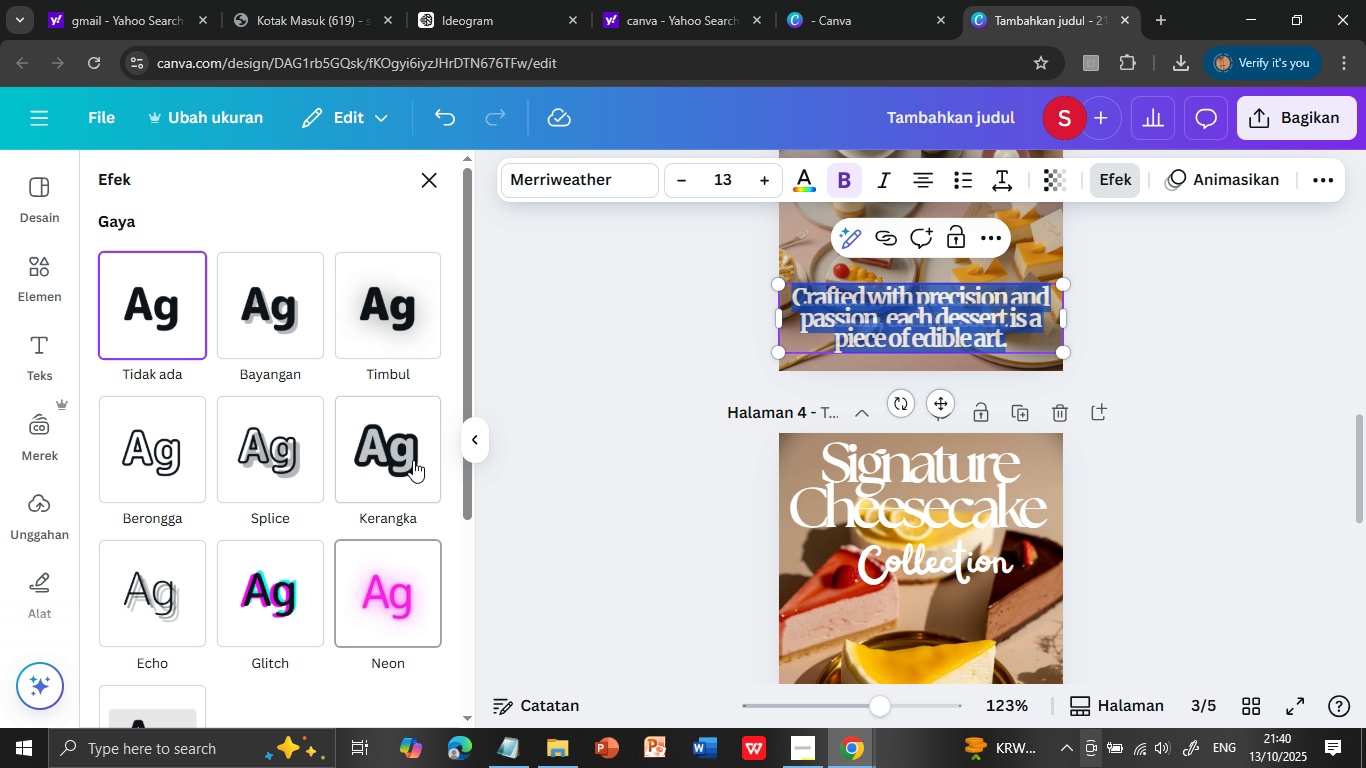 
left_click_drag(start_coordinate=[1104, 179], to_coordinate=[413, 459])
 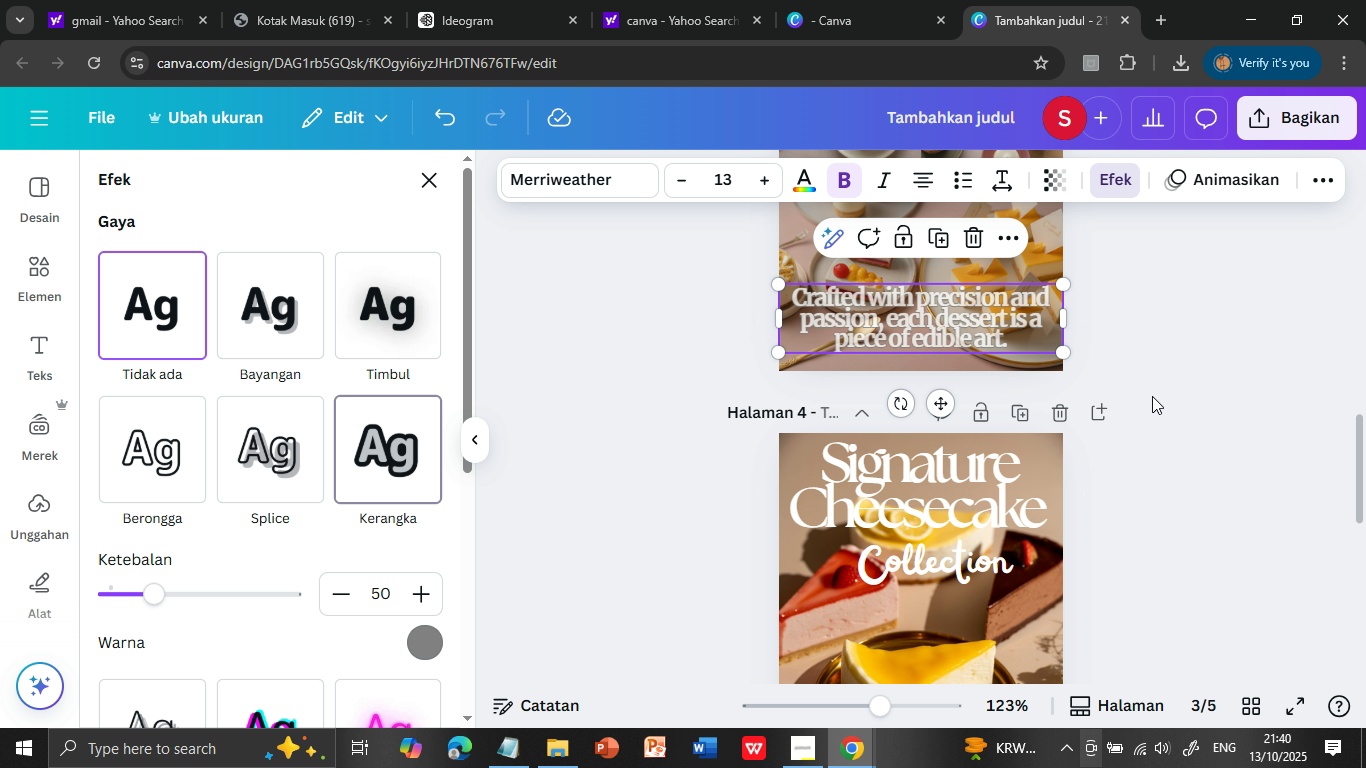 
left_click_drag(start_coordinate=[413, 459], to_coordinate=[1160, 415])
 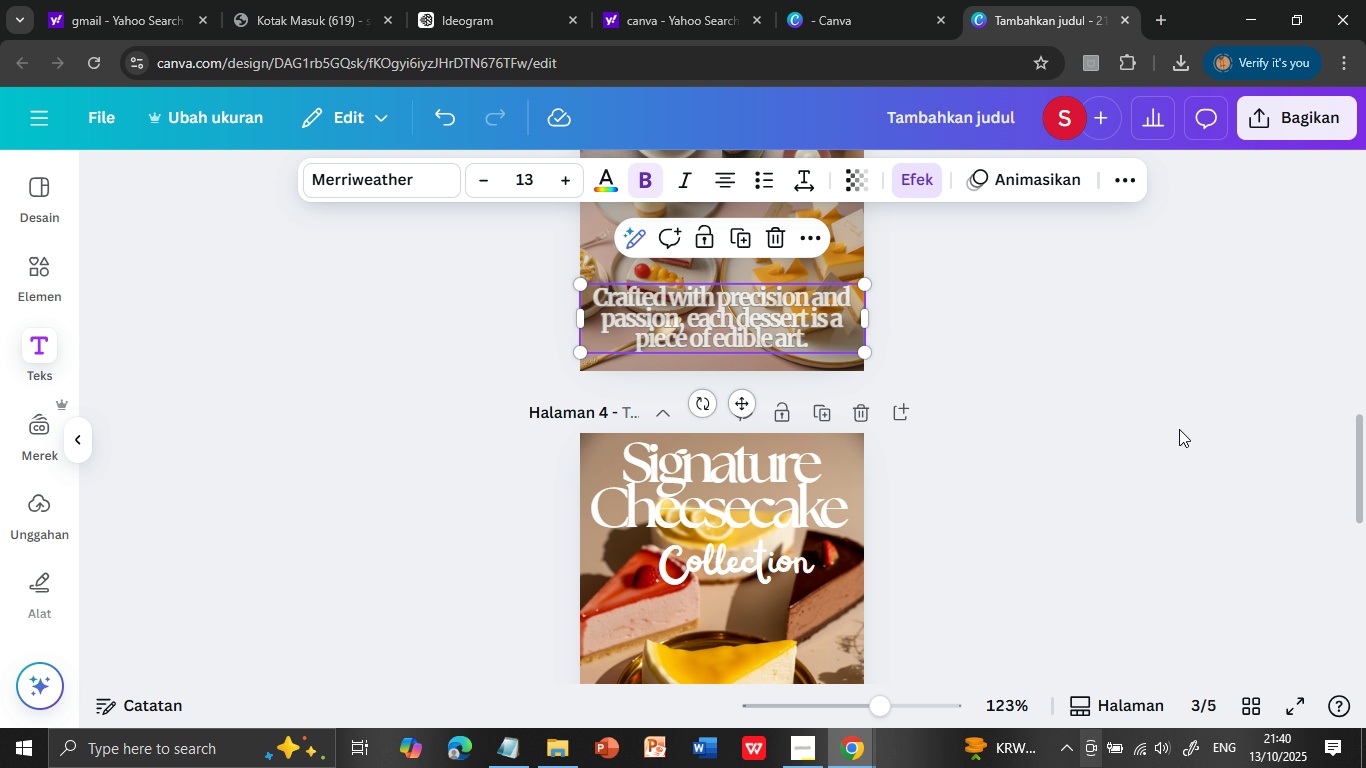 
left_click([413, 459])
 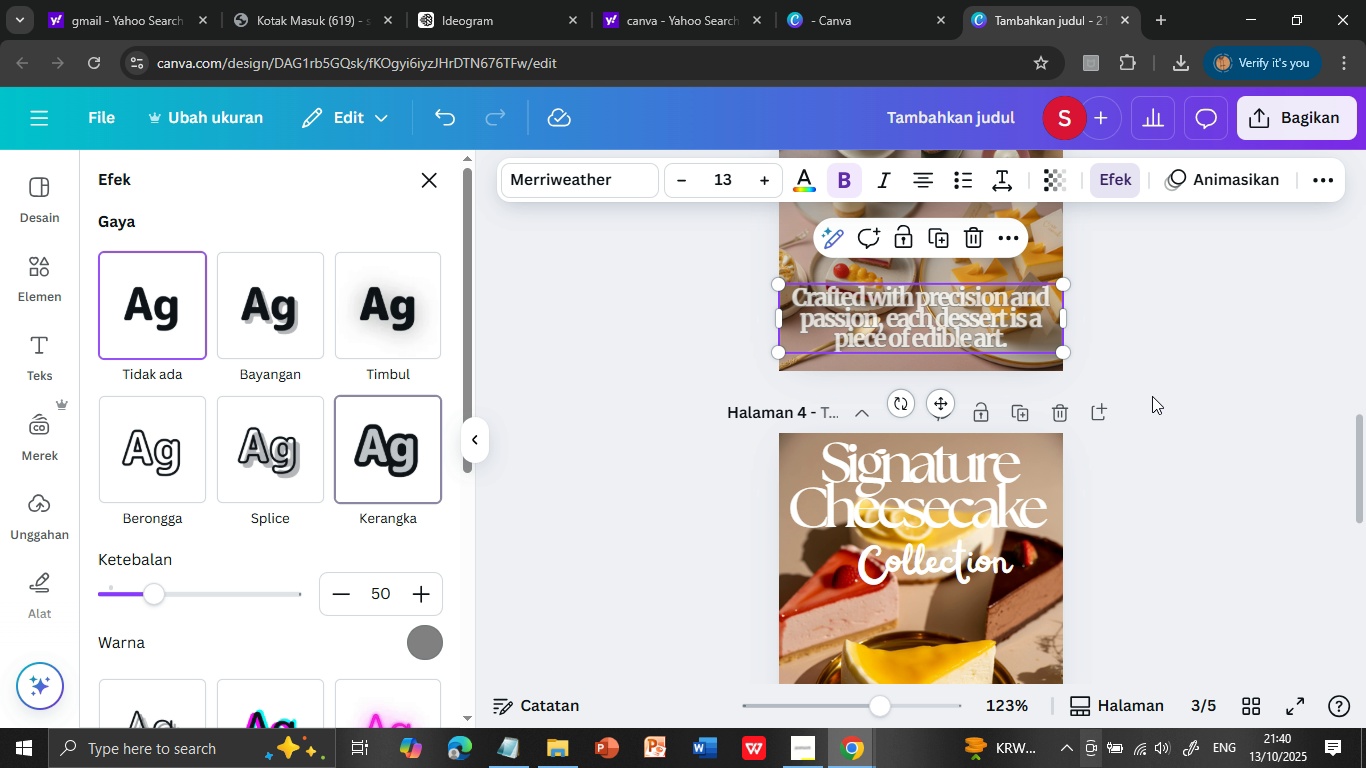 
left_click([1160, 415])
 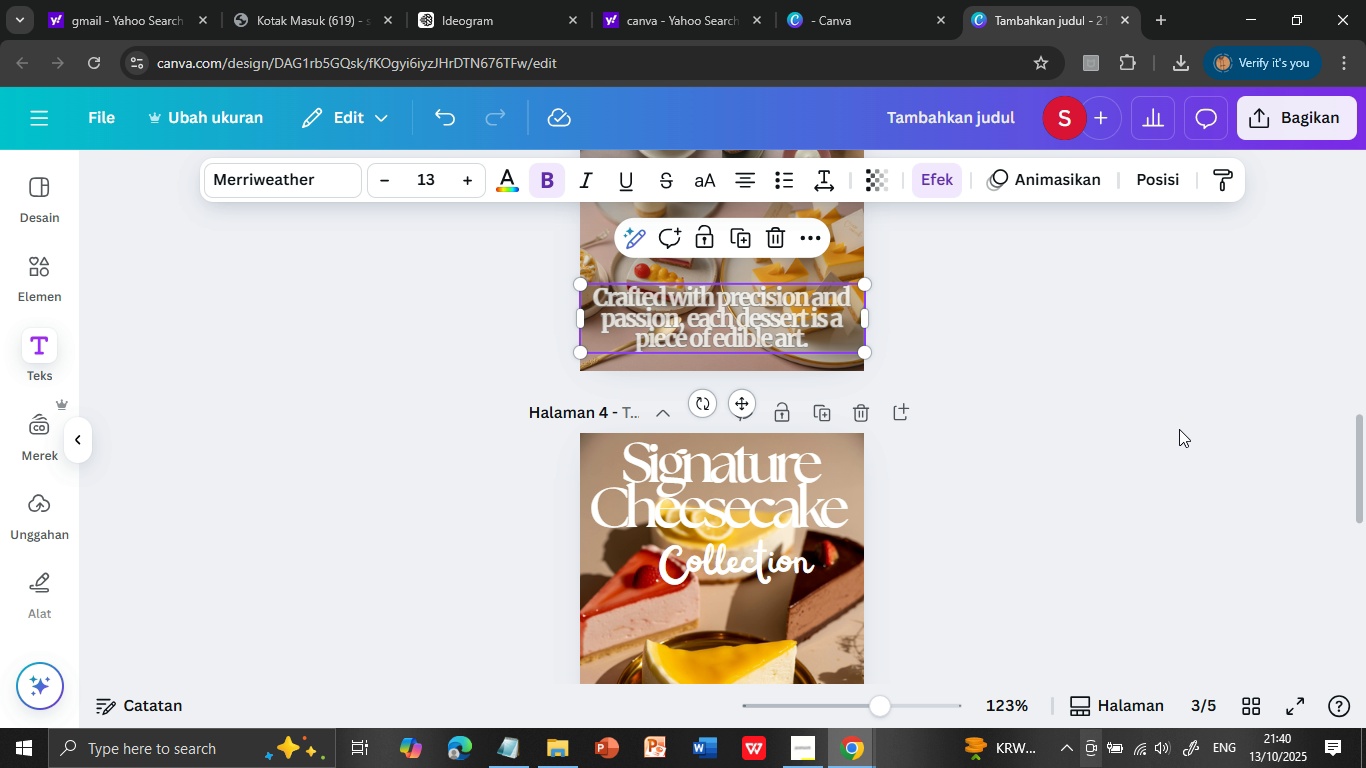 
scroll: coordinate [1179, 429], scroll_direction: up, amount: 3.0
 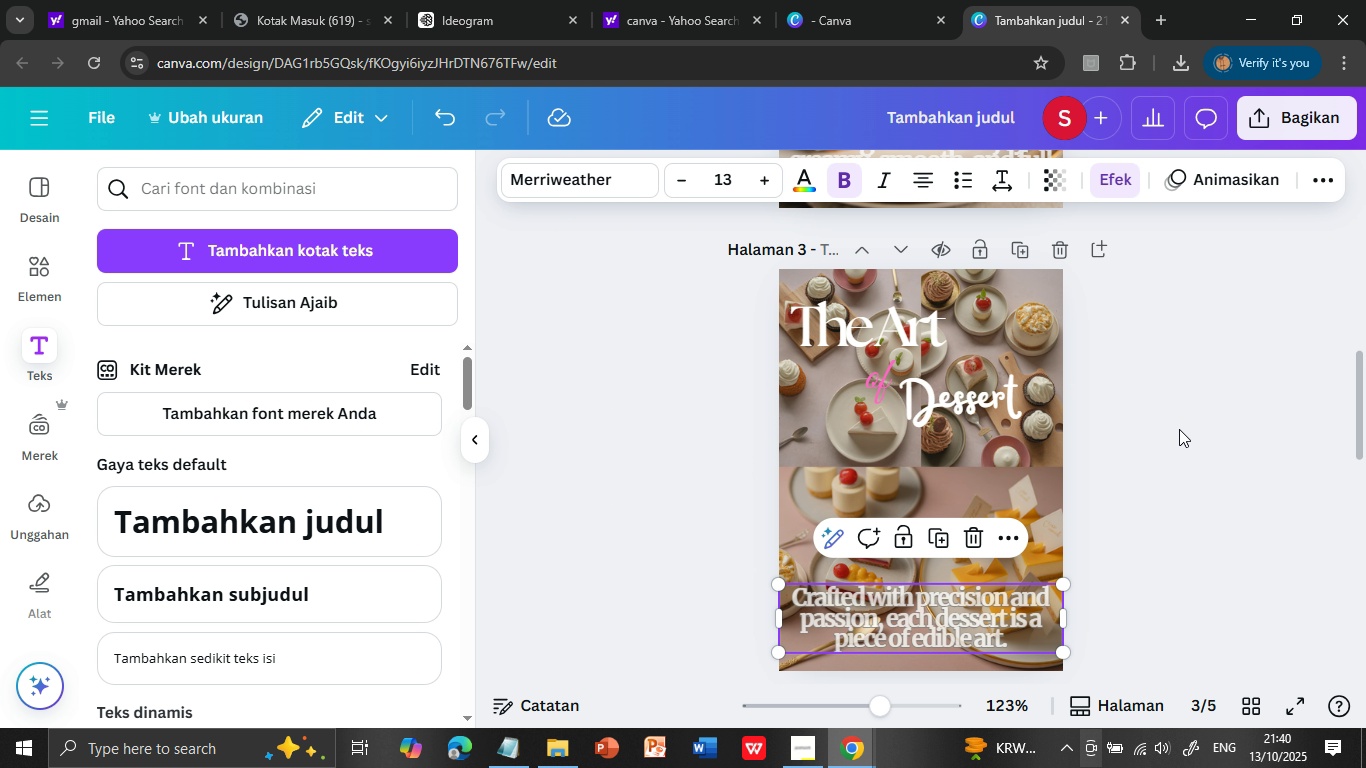 
left_click([1180, 430])
 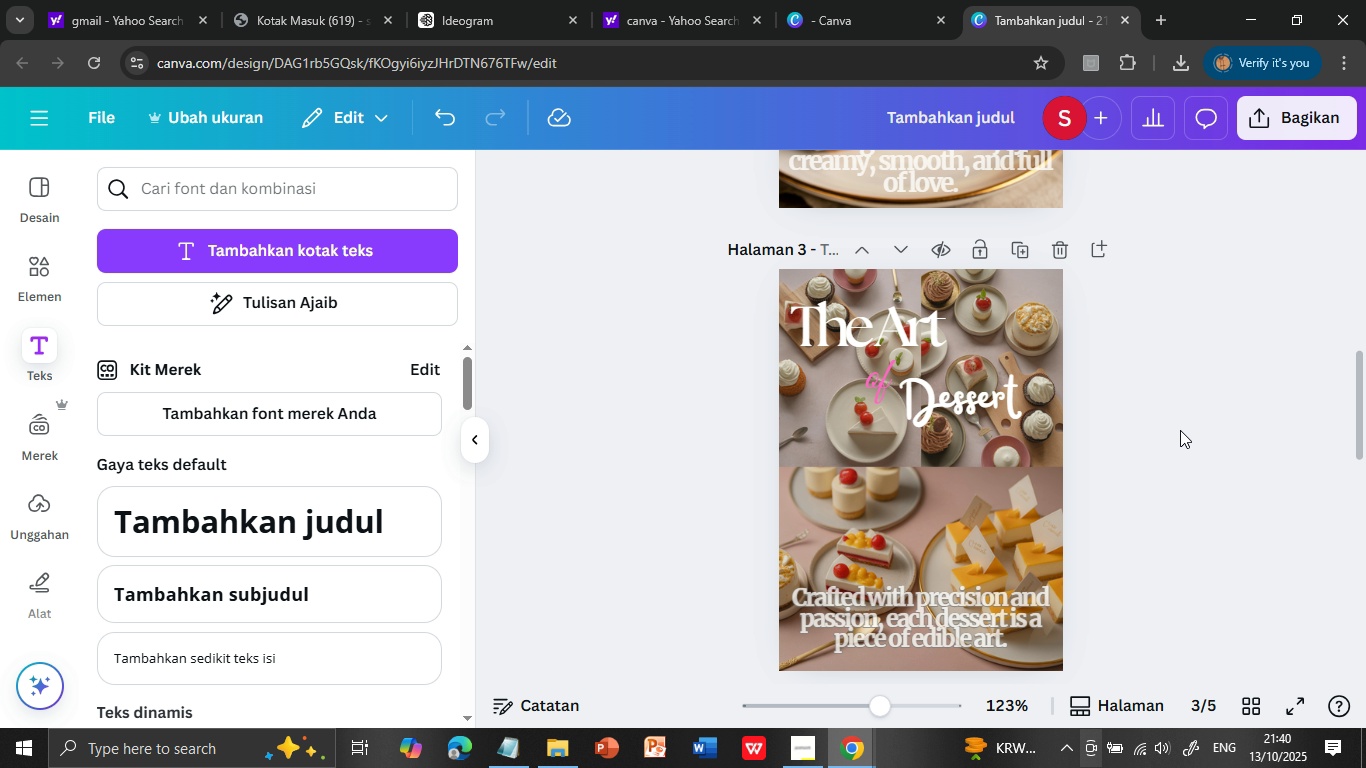 
scroll: coordinate [1180, 430], scroll_direction: up, amount: 1.0
 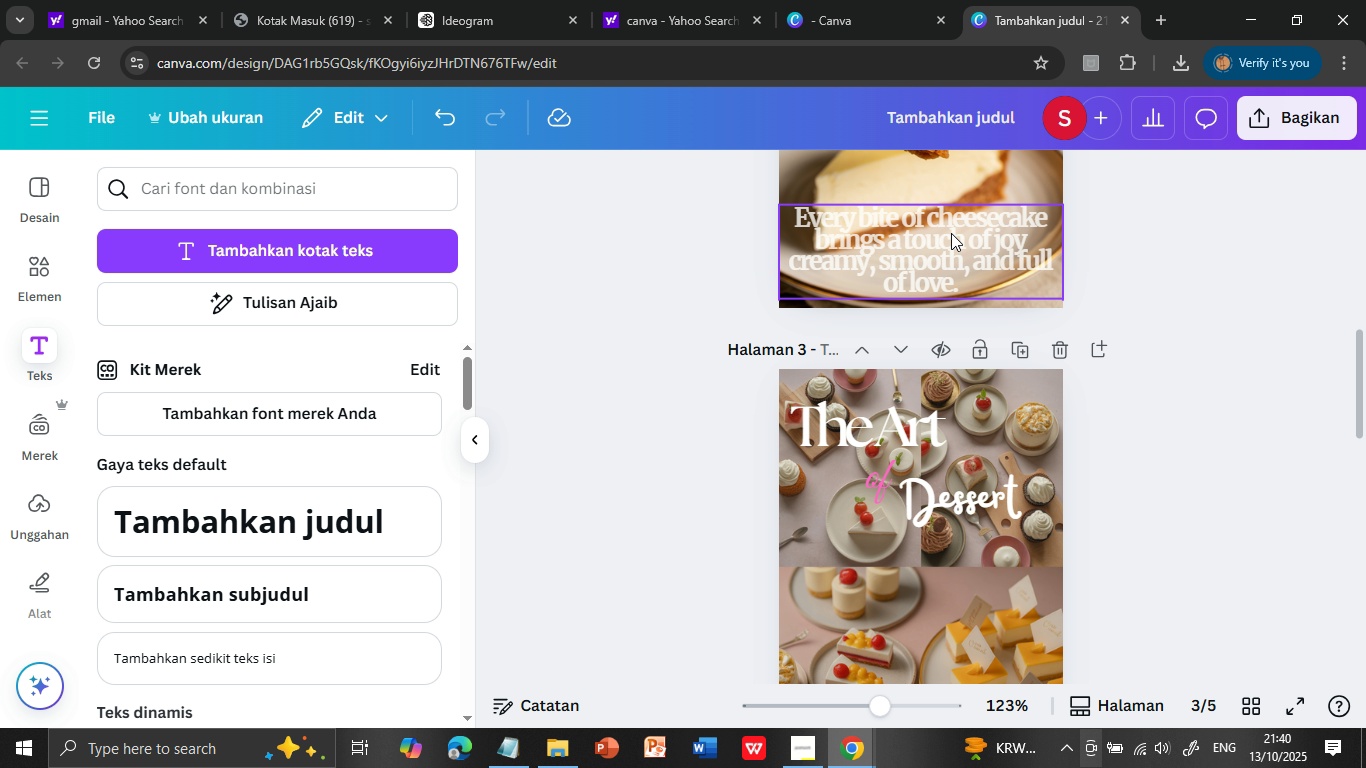 
double_click([951, 219])
 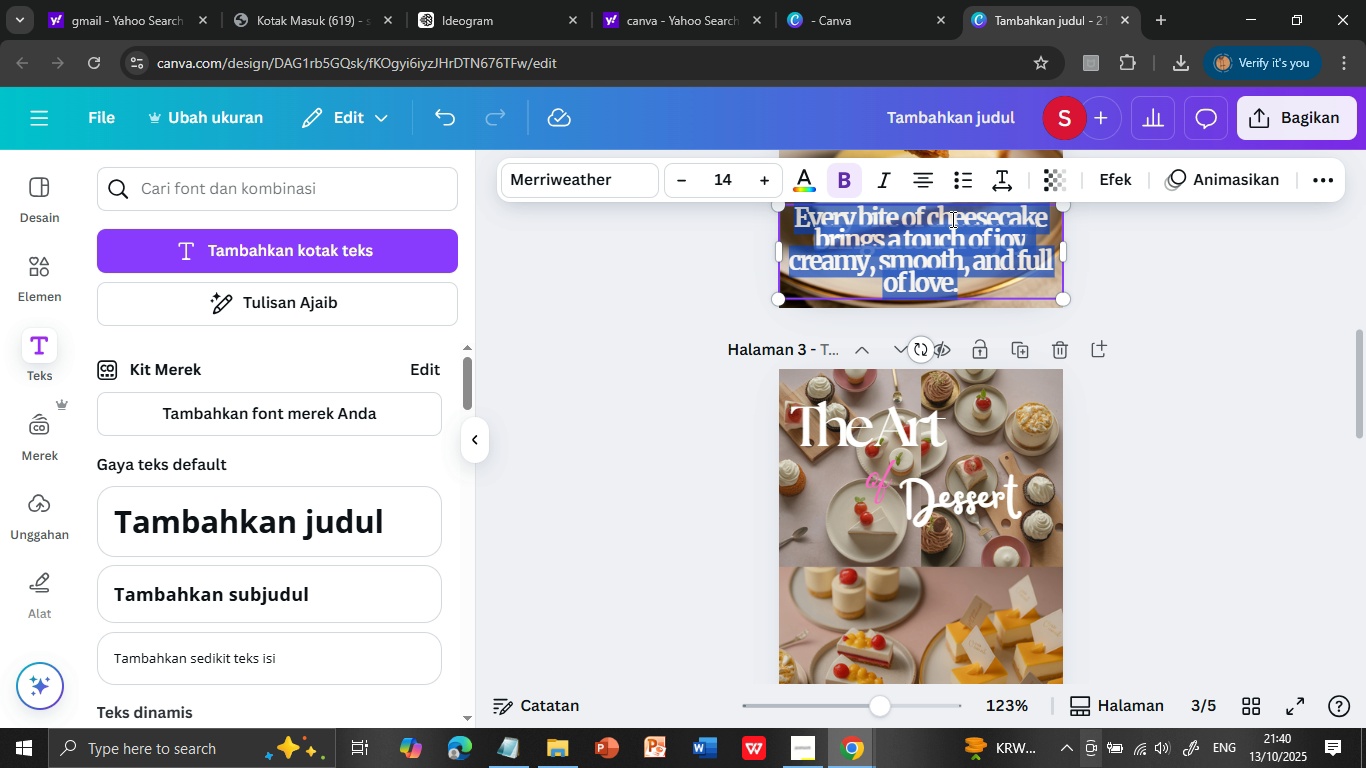 
triple_click([951, 219])
 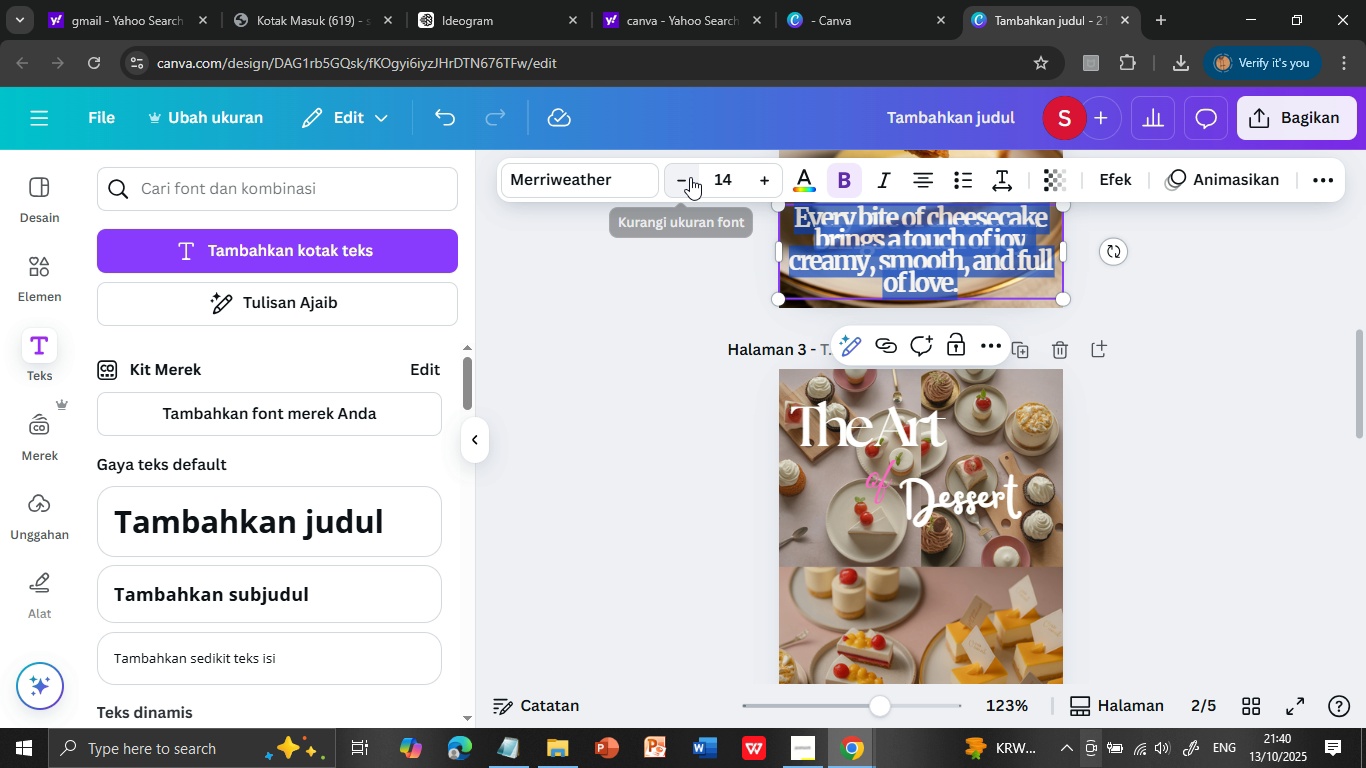 
left_click([690, 177])
 